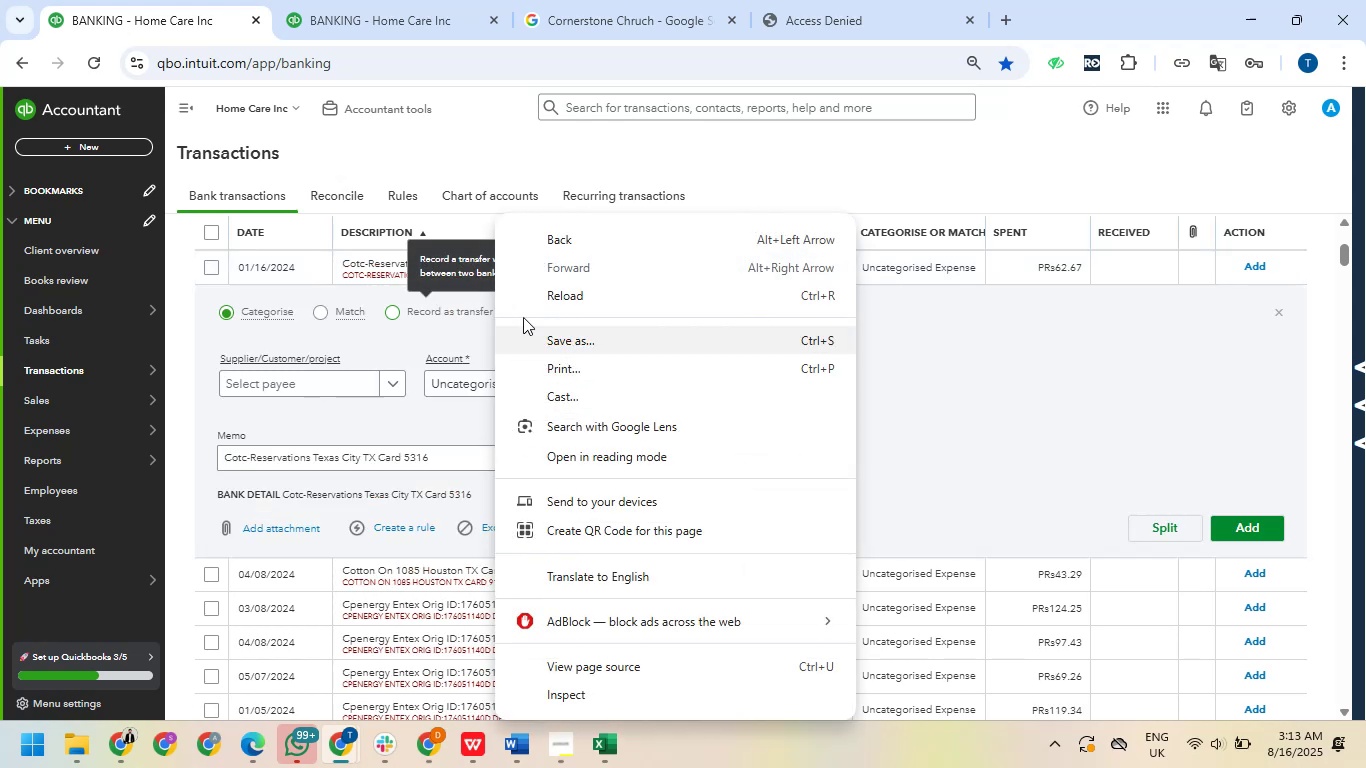 
left_click_drag(start_coordinate=[342, 258], to_coordinate=[483, 261])
 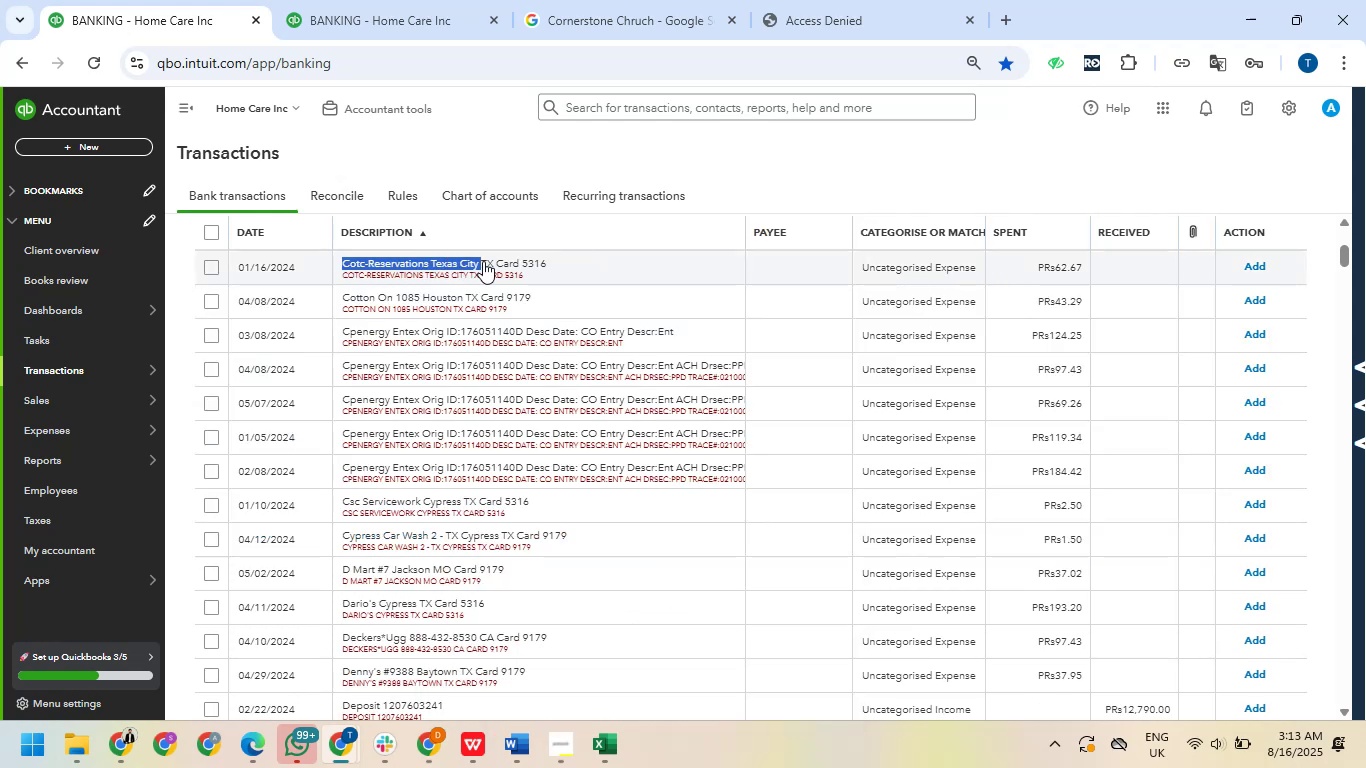 
right_click([483, 261])
 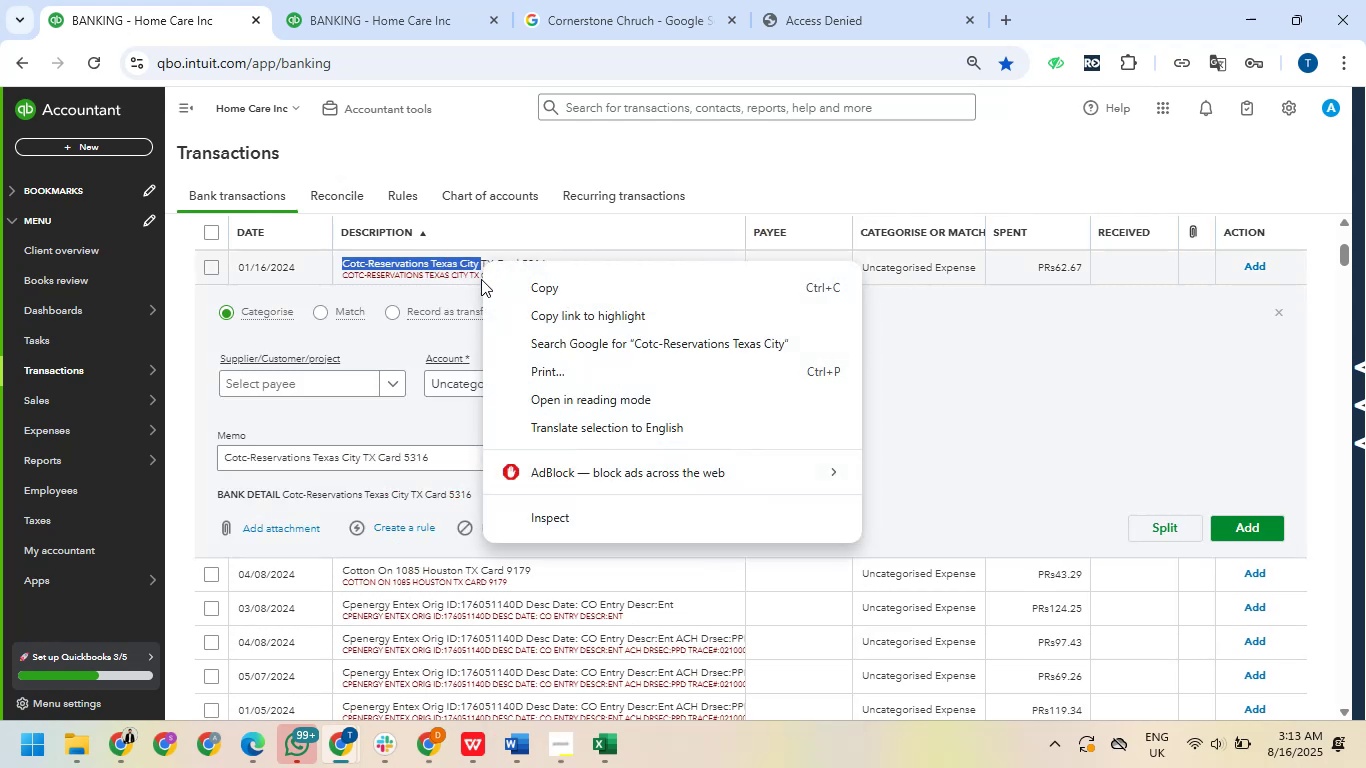 
left_click([517, 284])
 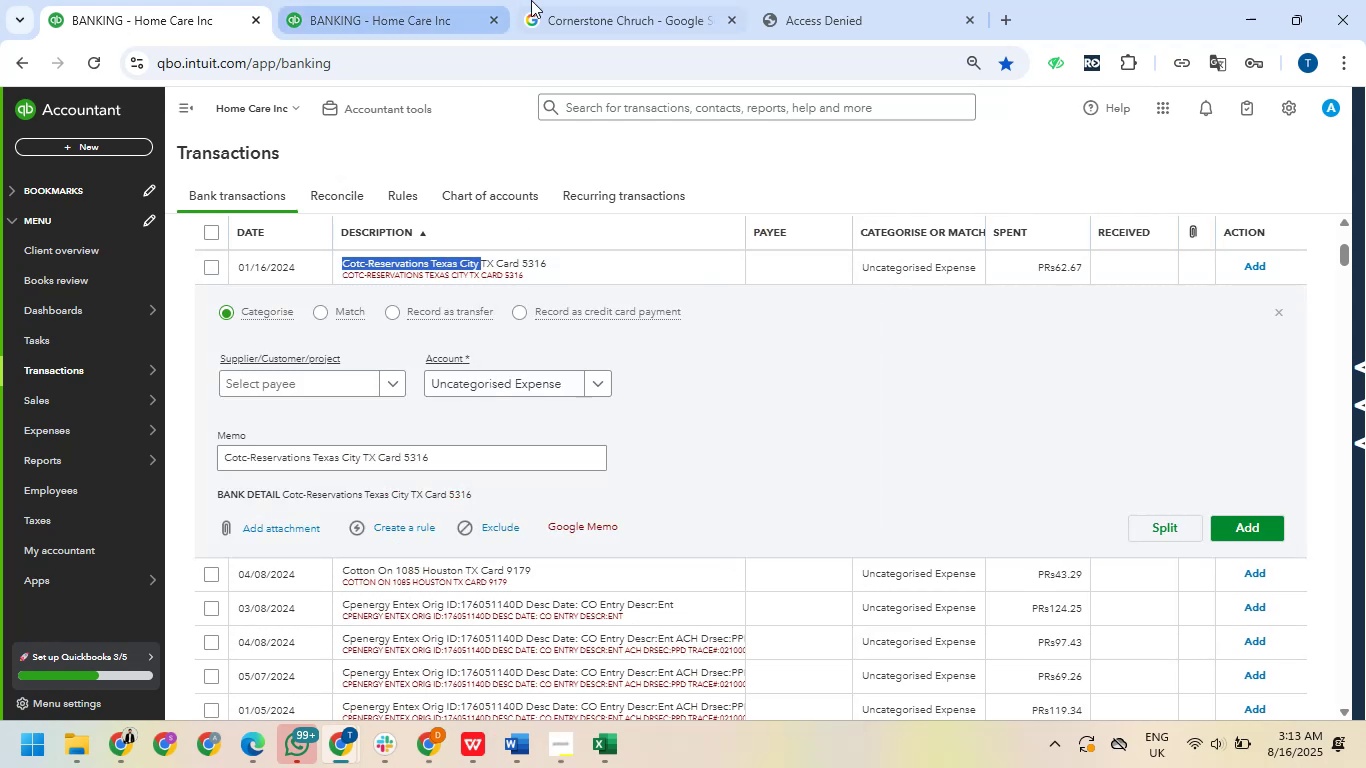 
left_click([568, 0])
 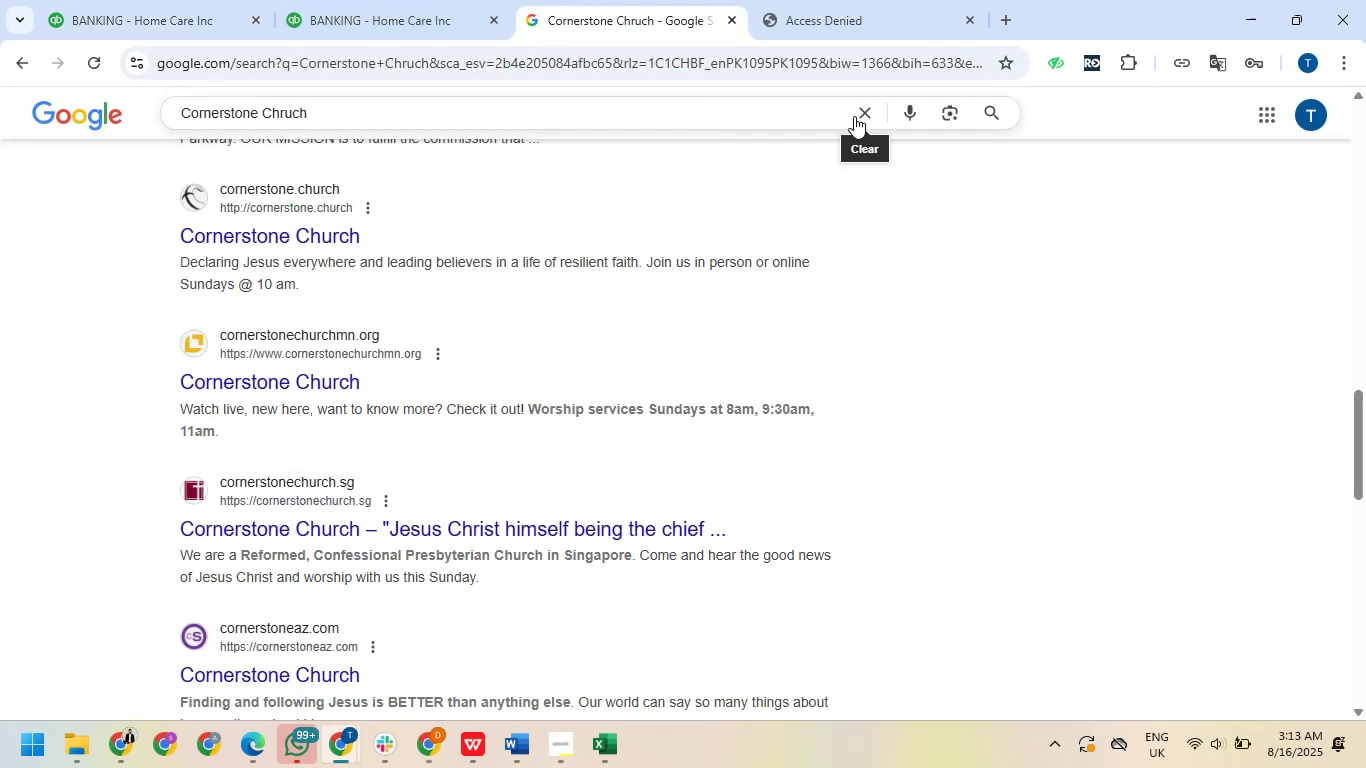 
left_click([870, 110])
 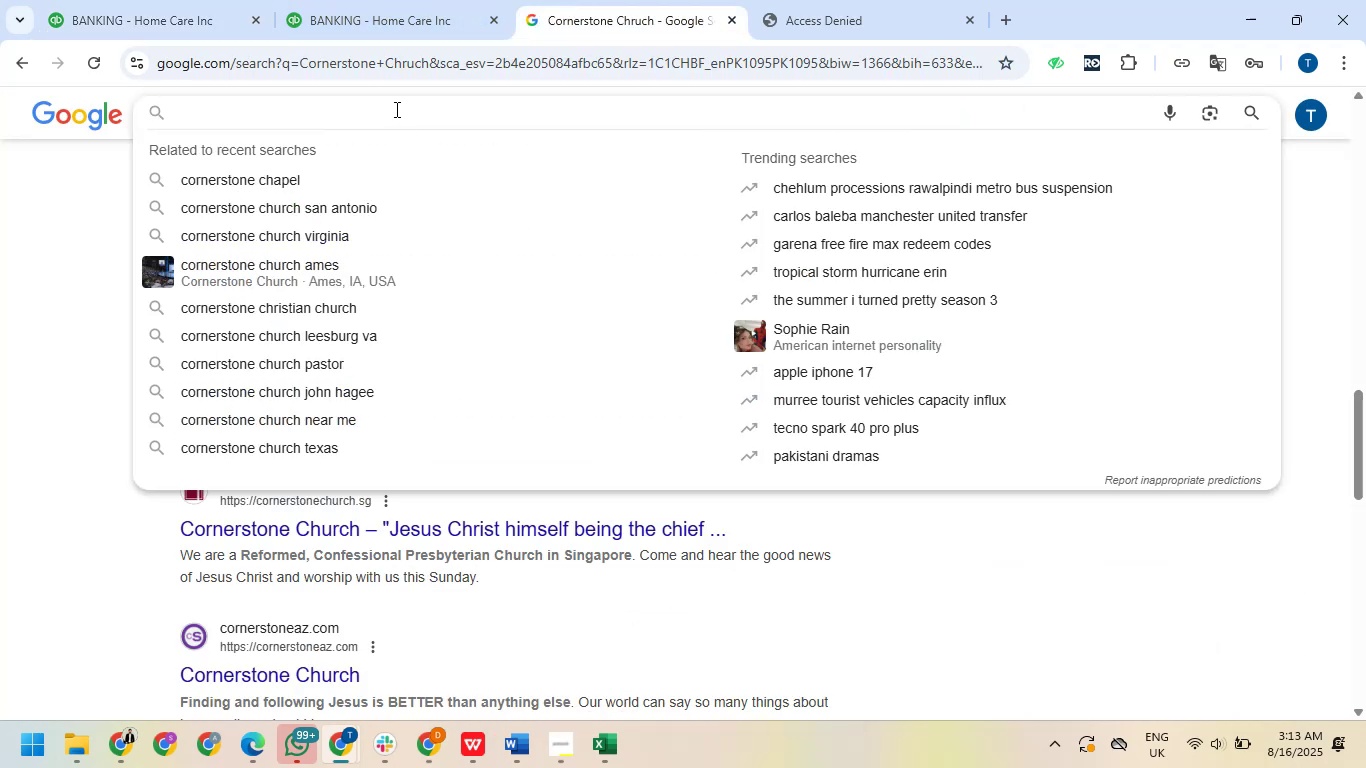 
right_click([395, 109])
 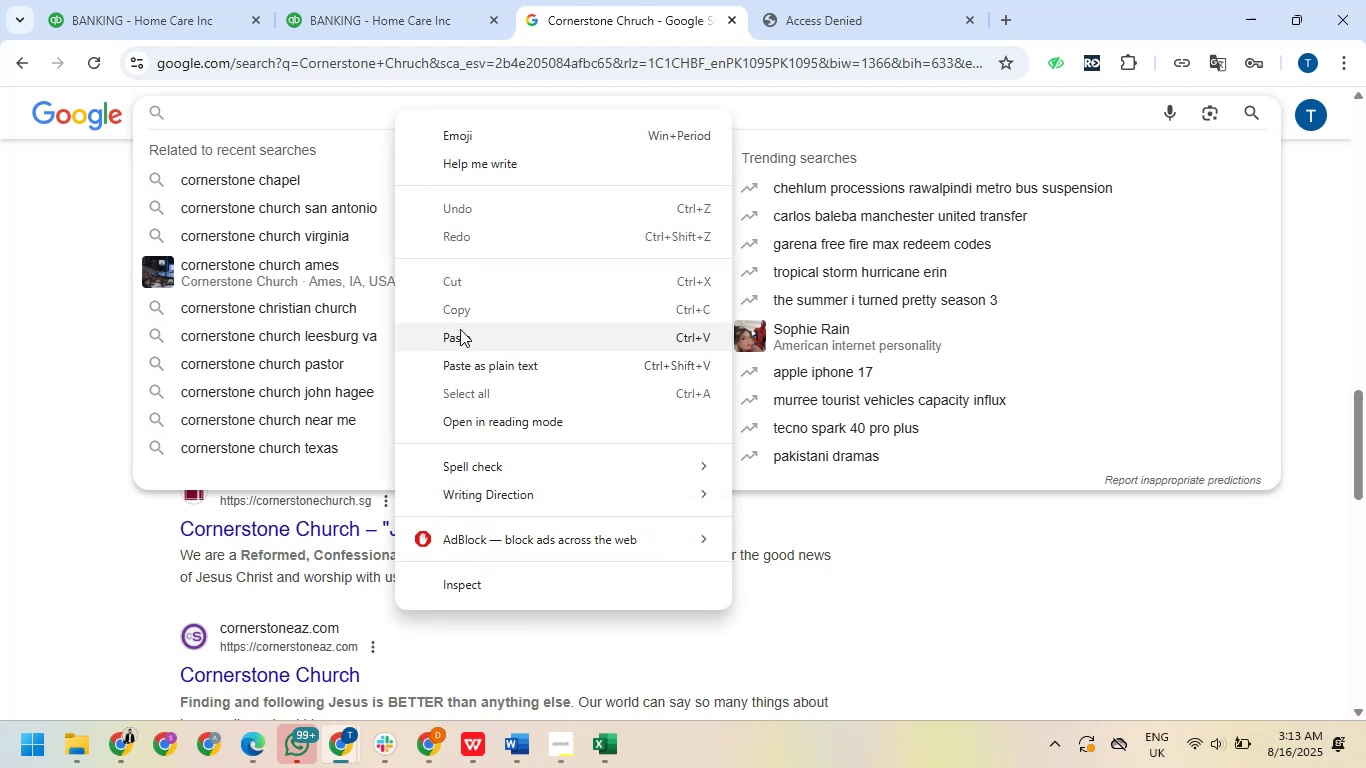 
left_click([457, 334])
 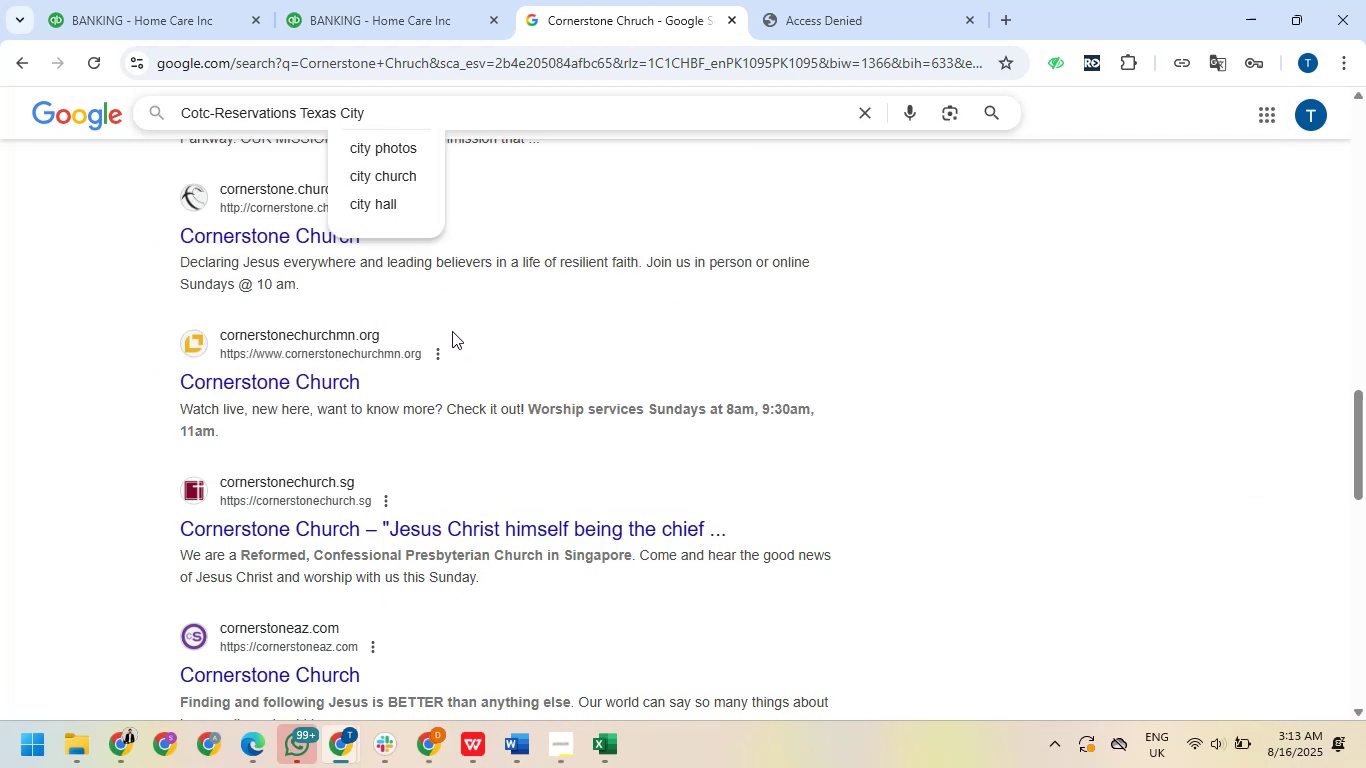 
key(NumpadEnter)
 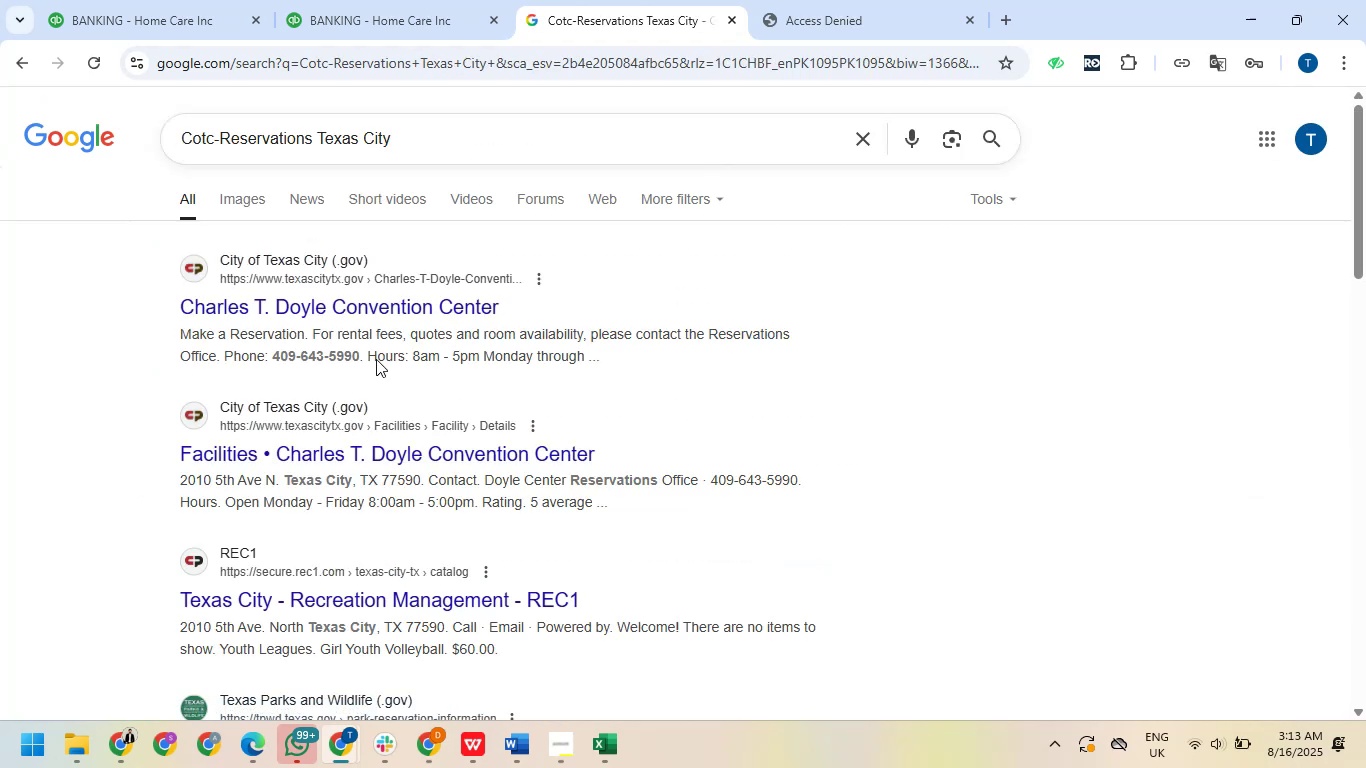 
wait(11.0)
 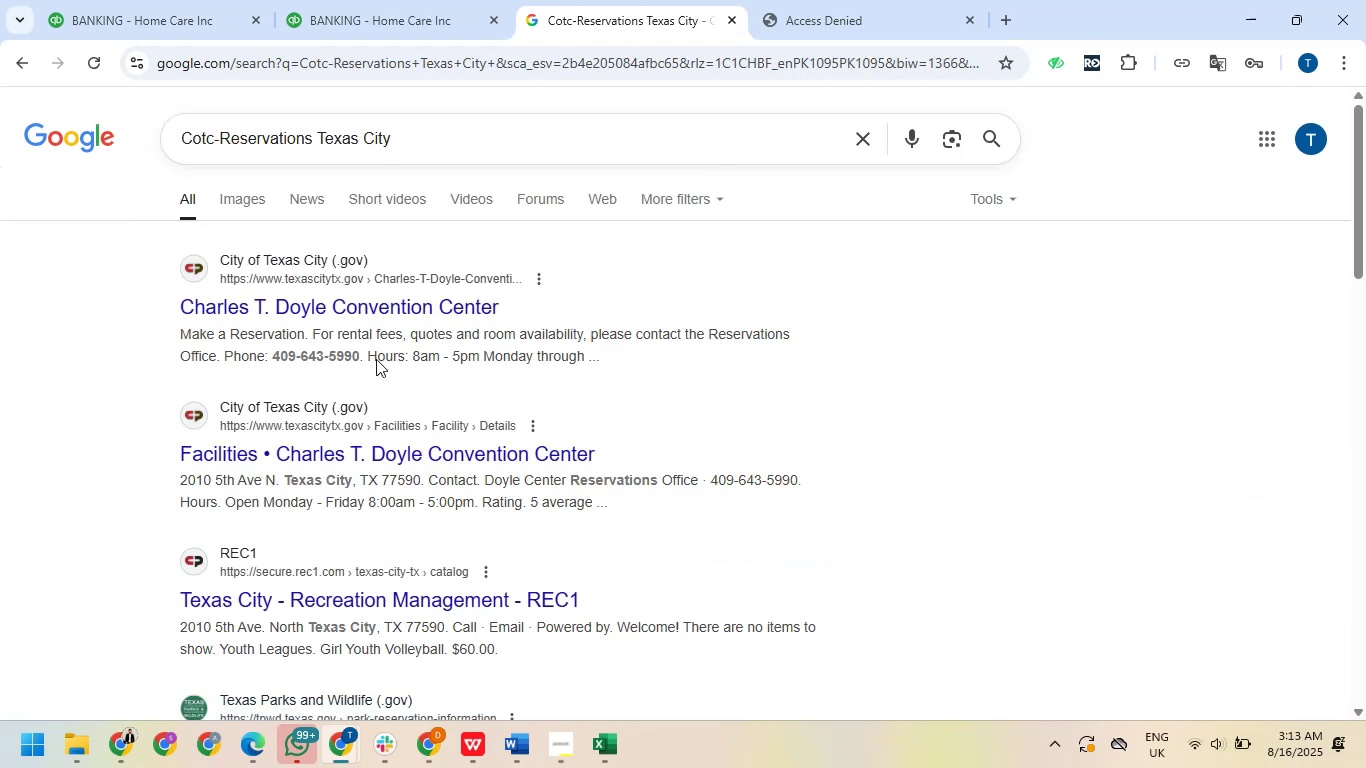 
scroll: coordinate [251, 219], scroll_direction: down, amount: 4.0
 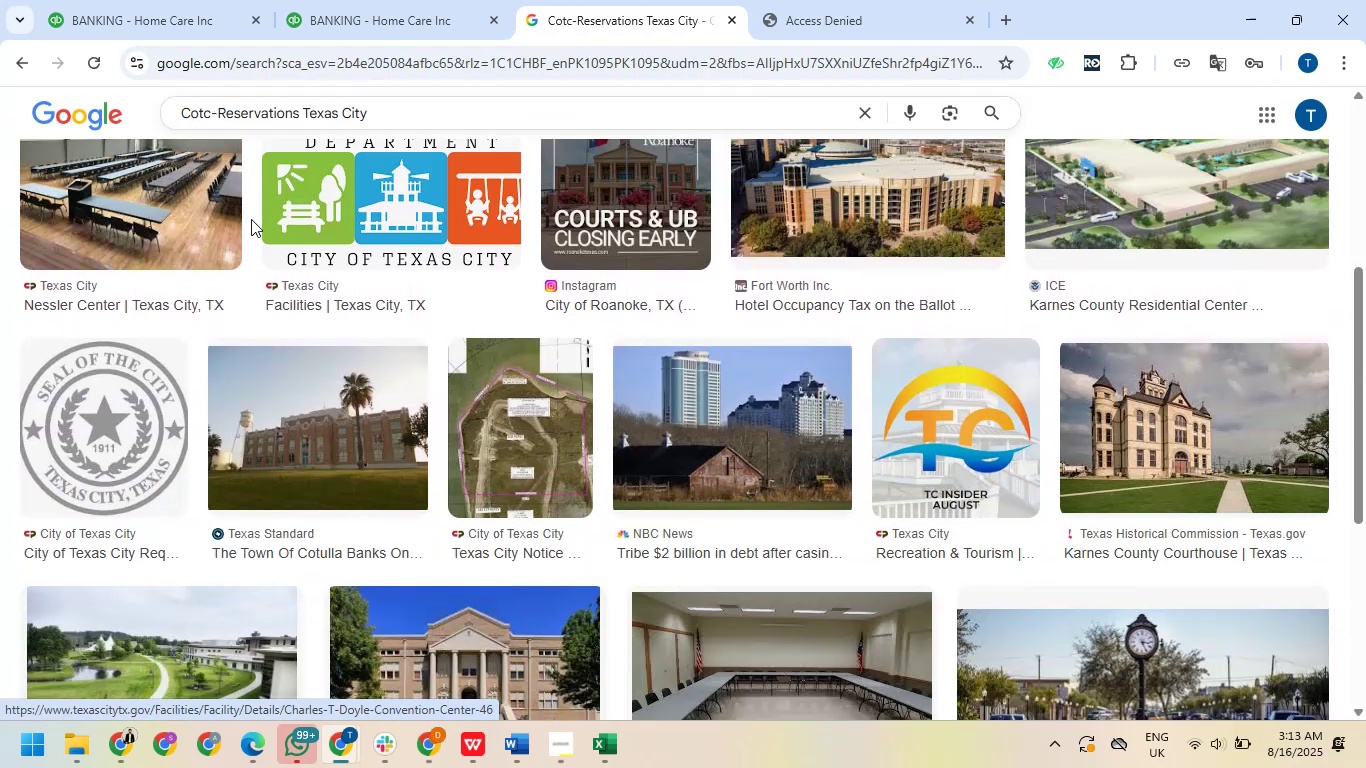 
scroll: coordinate [251, 219], scroll_direction: up, amount: 5.0
 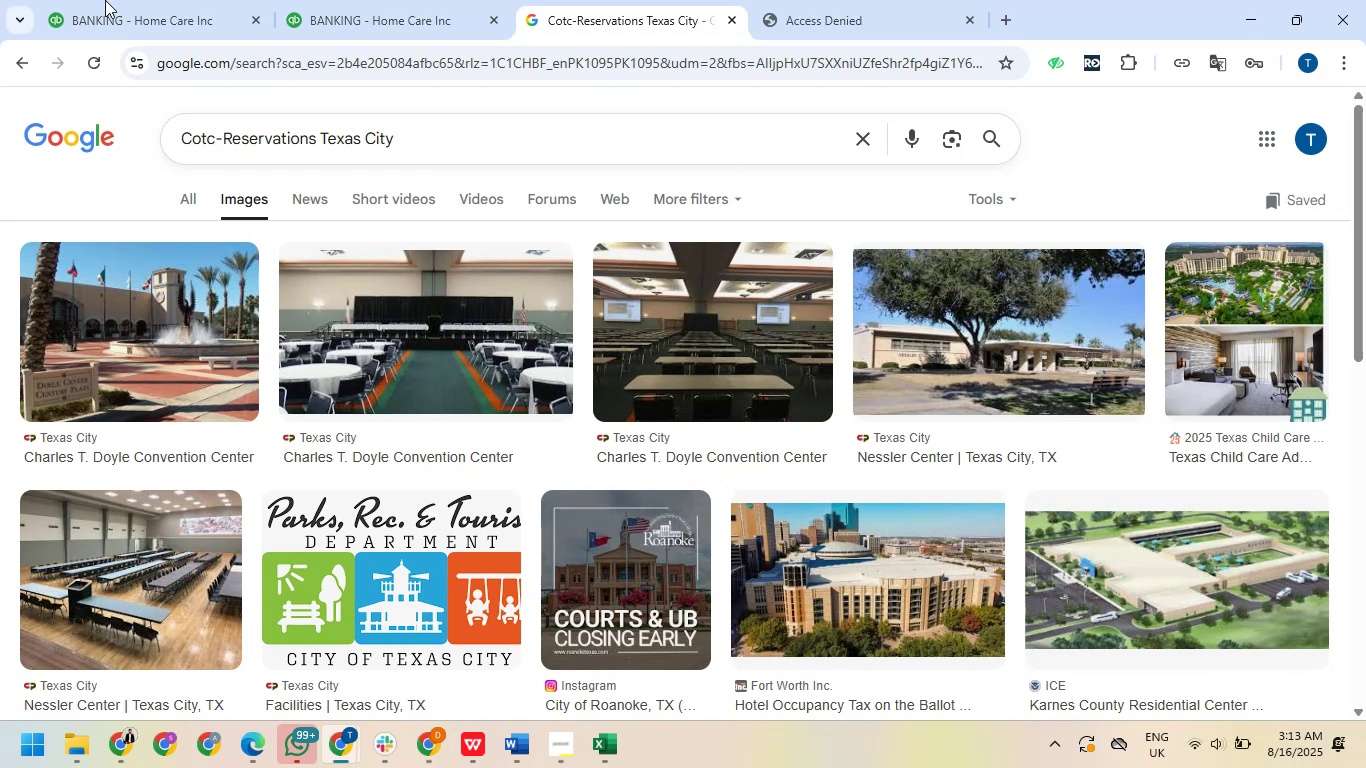 
left_click([195, 6])
 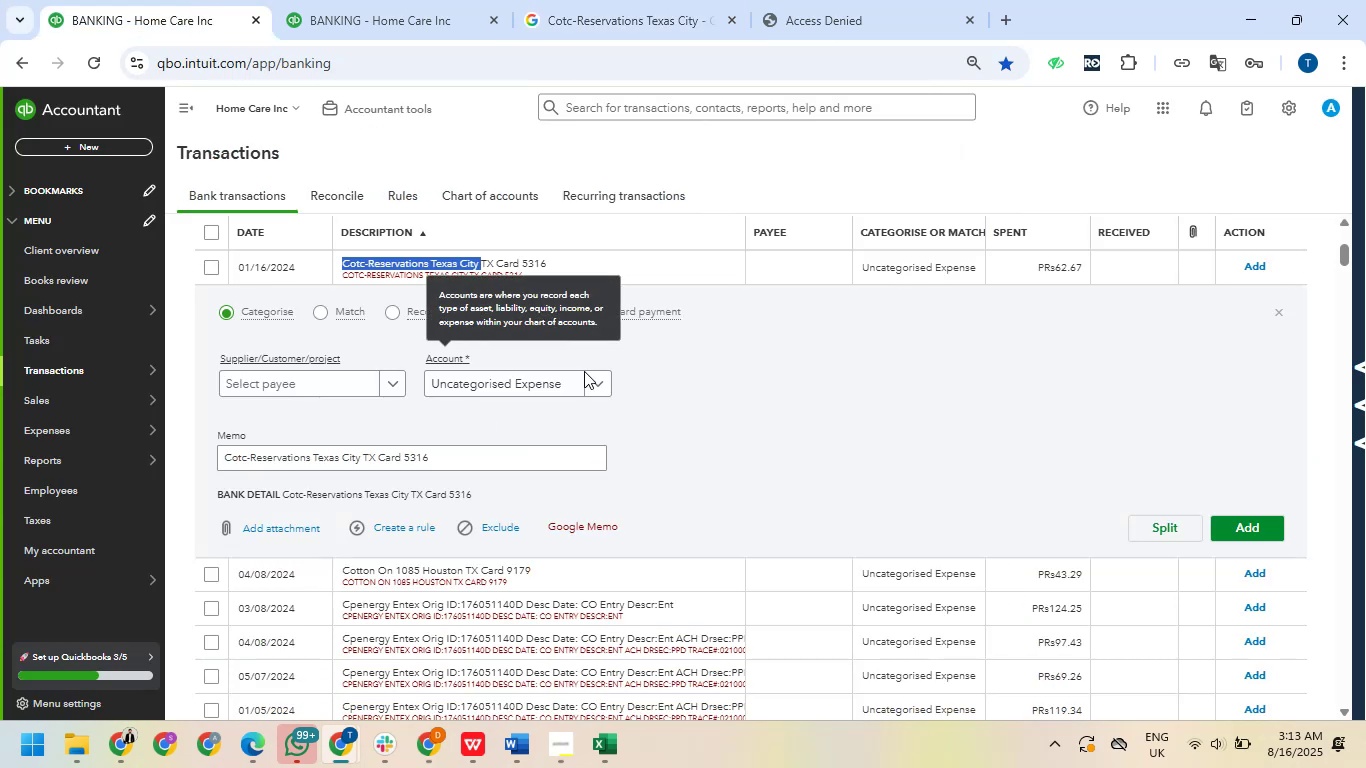 
left_click([453, 385])
 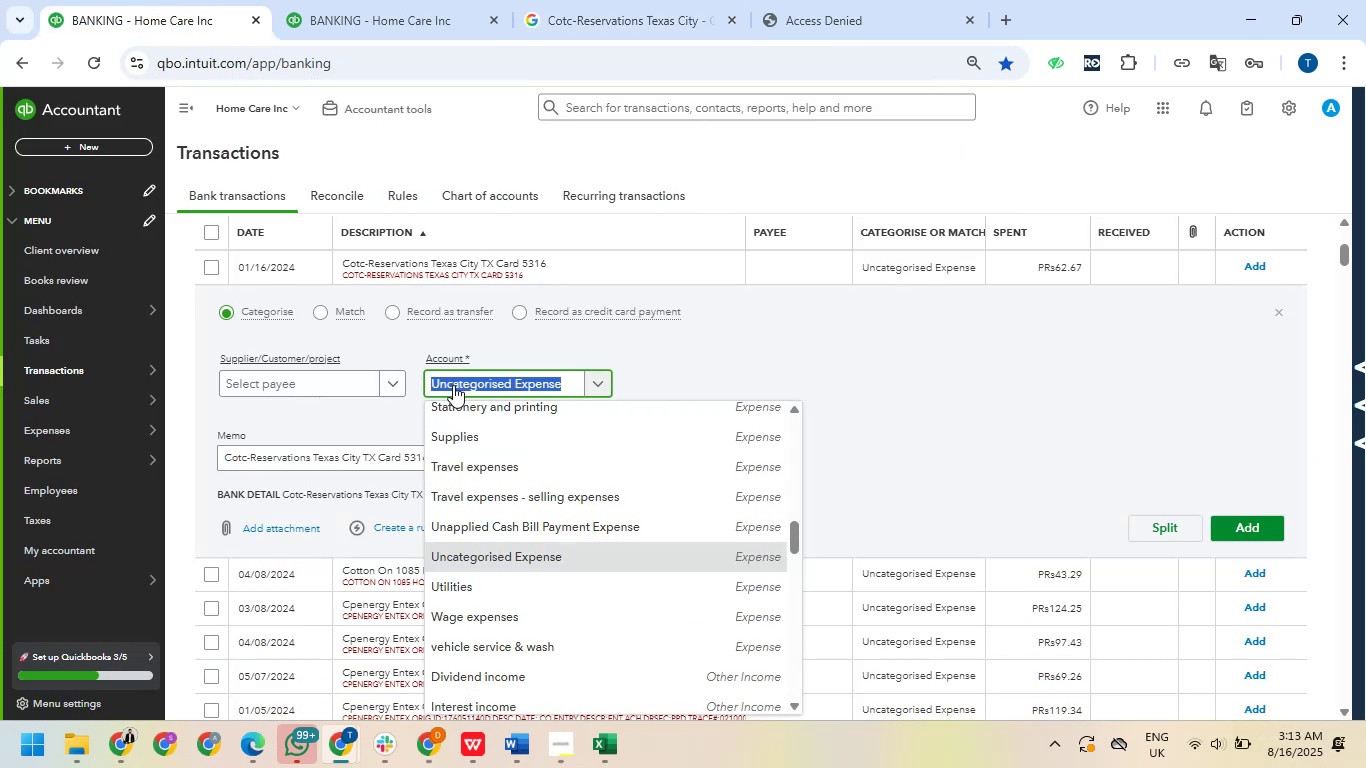 
type(led)
key(Backspace)
type(ga)
 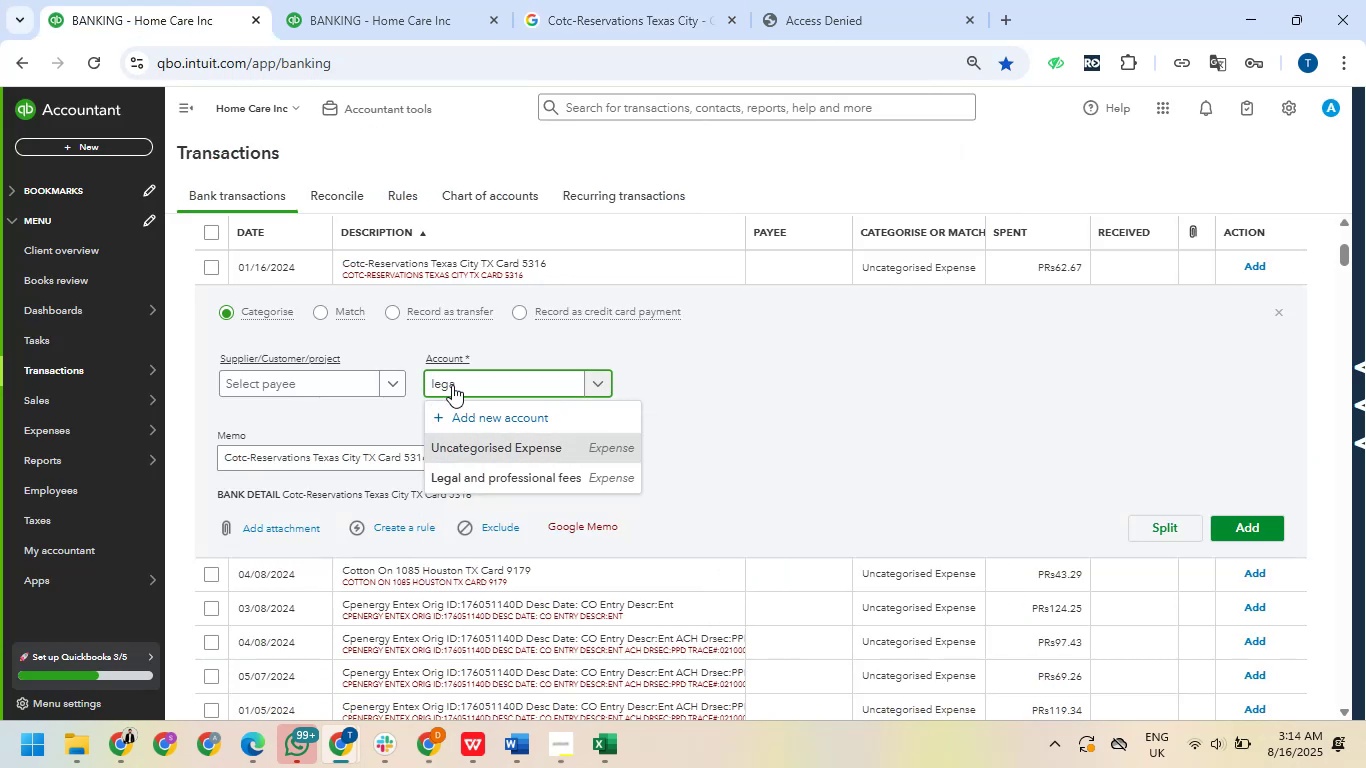 
left_click([514, 481])
 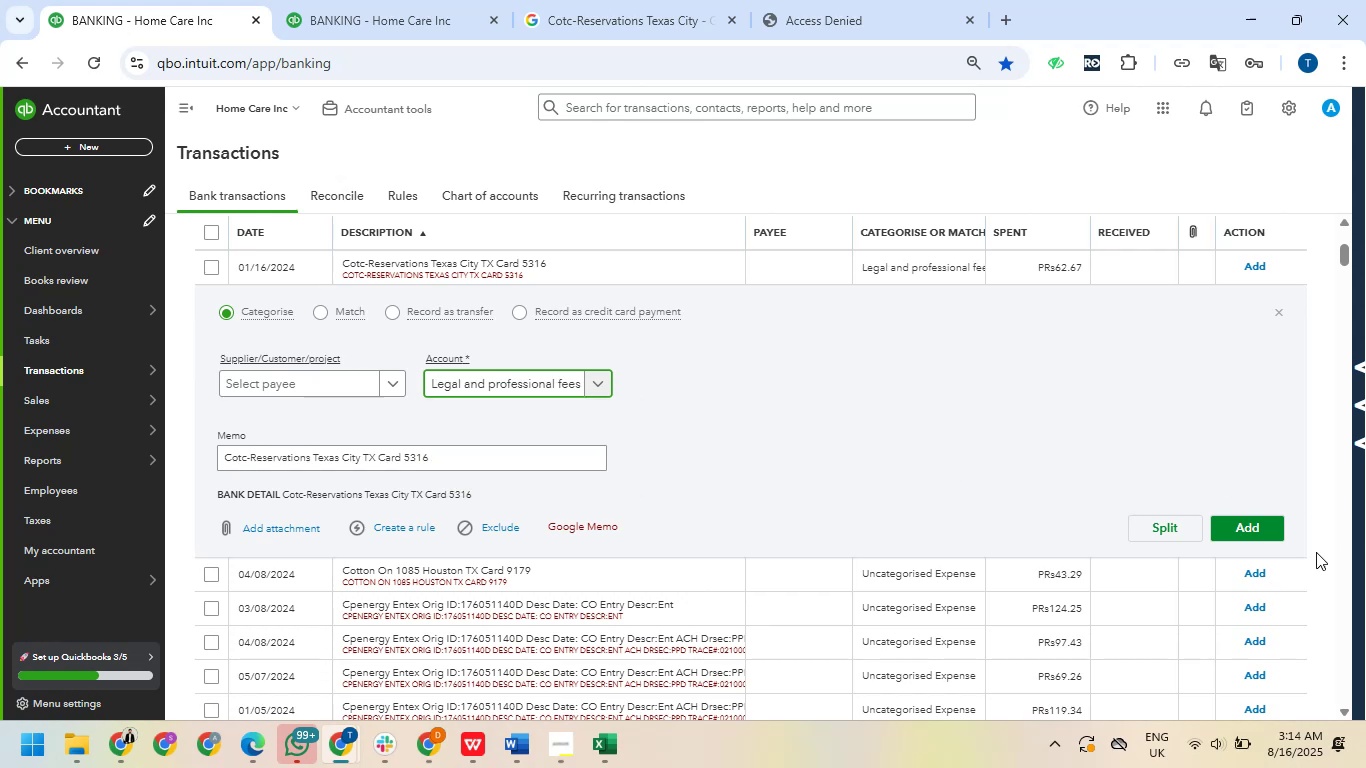 
left_click([1260, 532])
 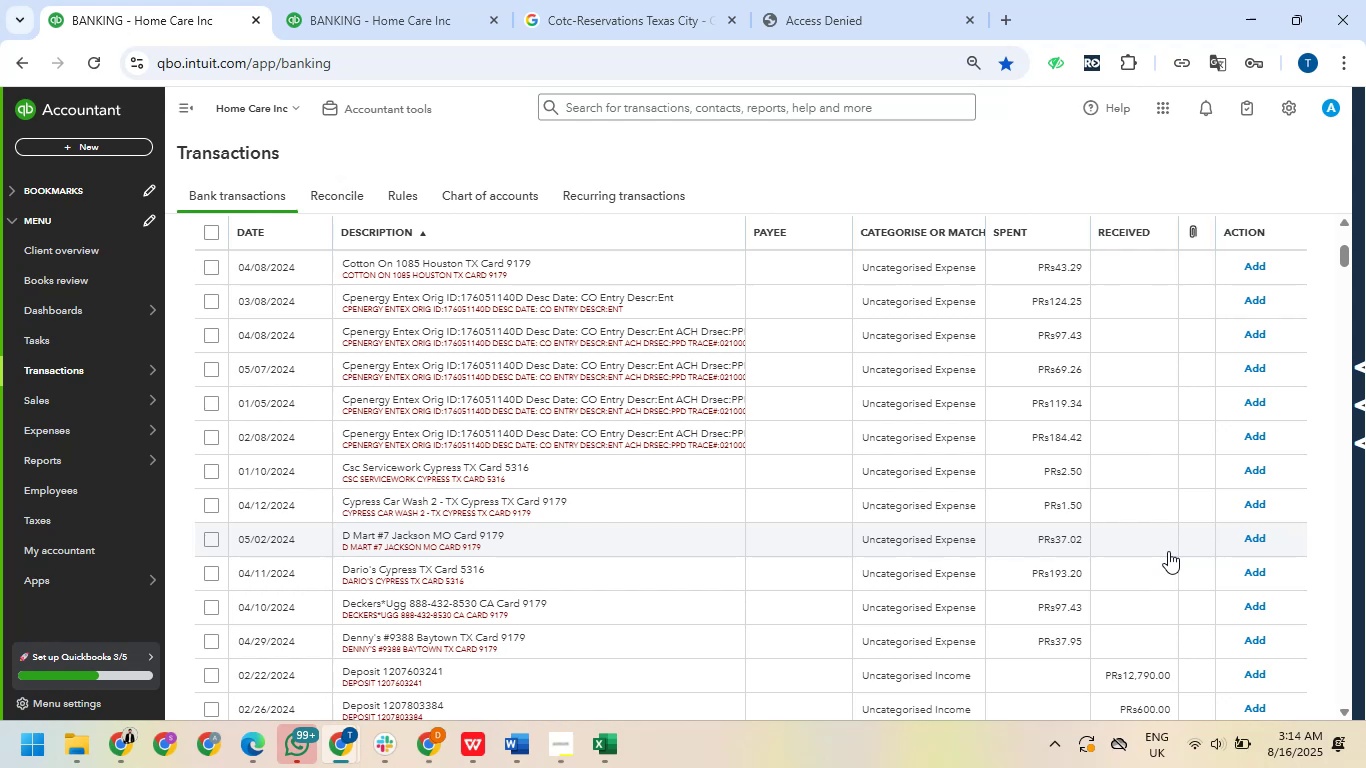 
wait(55.98)
 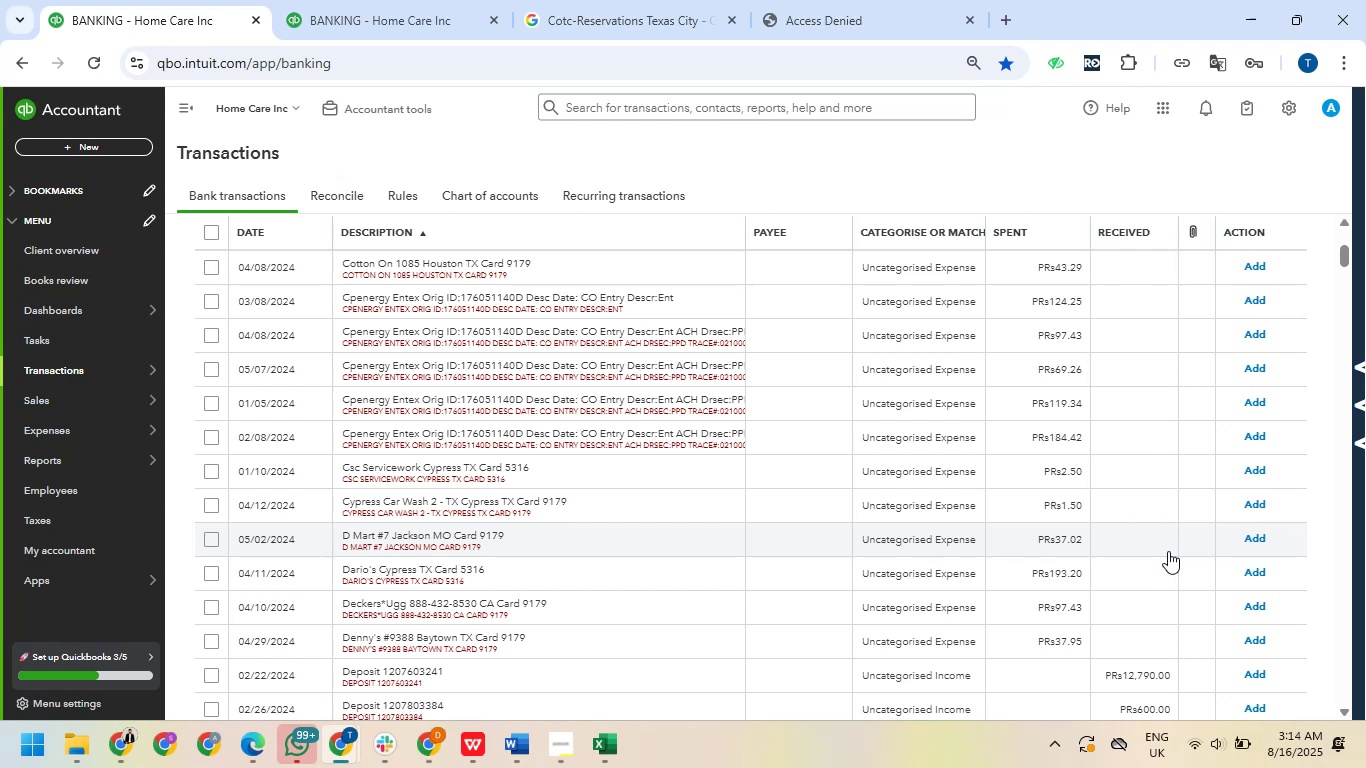 
mouse_move([409, 496])
 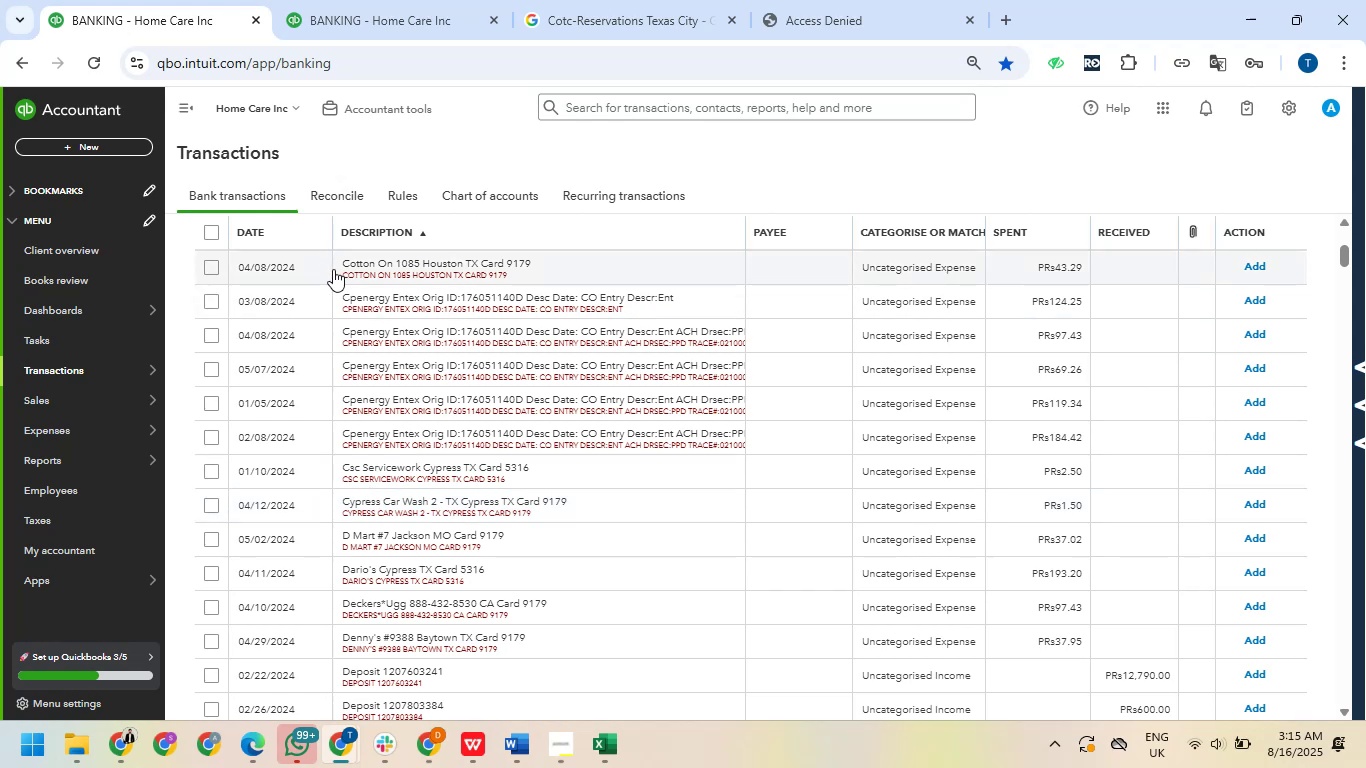 
left_click_drag(start_coordinate=[333, 262], to_coordinate=[394, 257])
 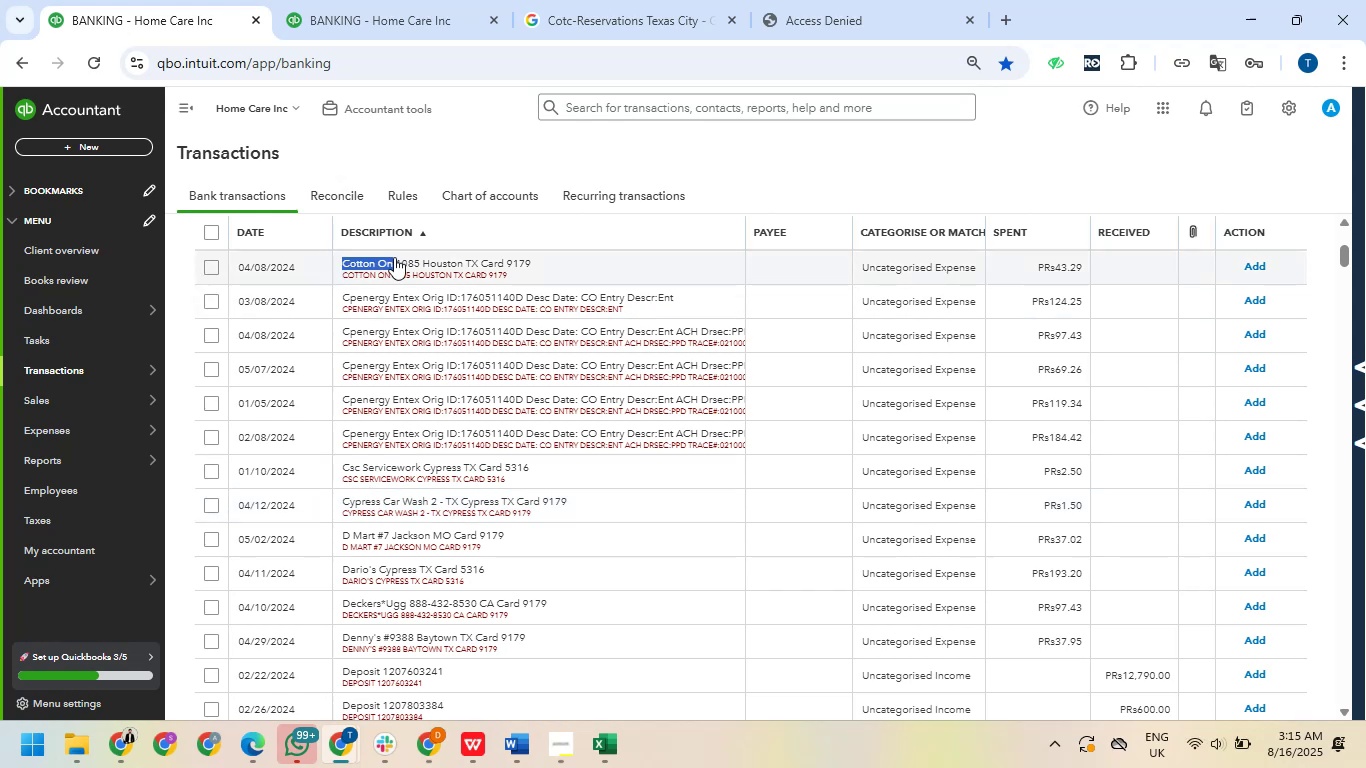 
key(Control+C)
 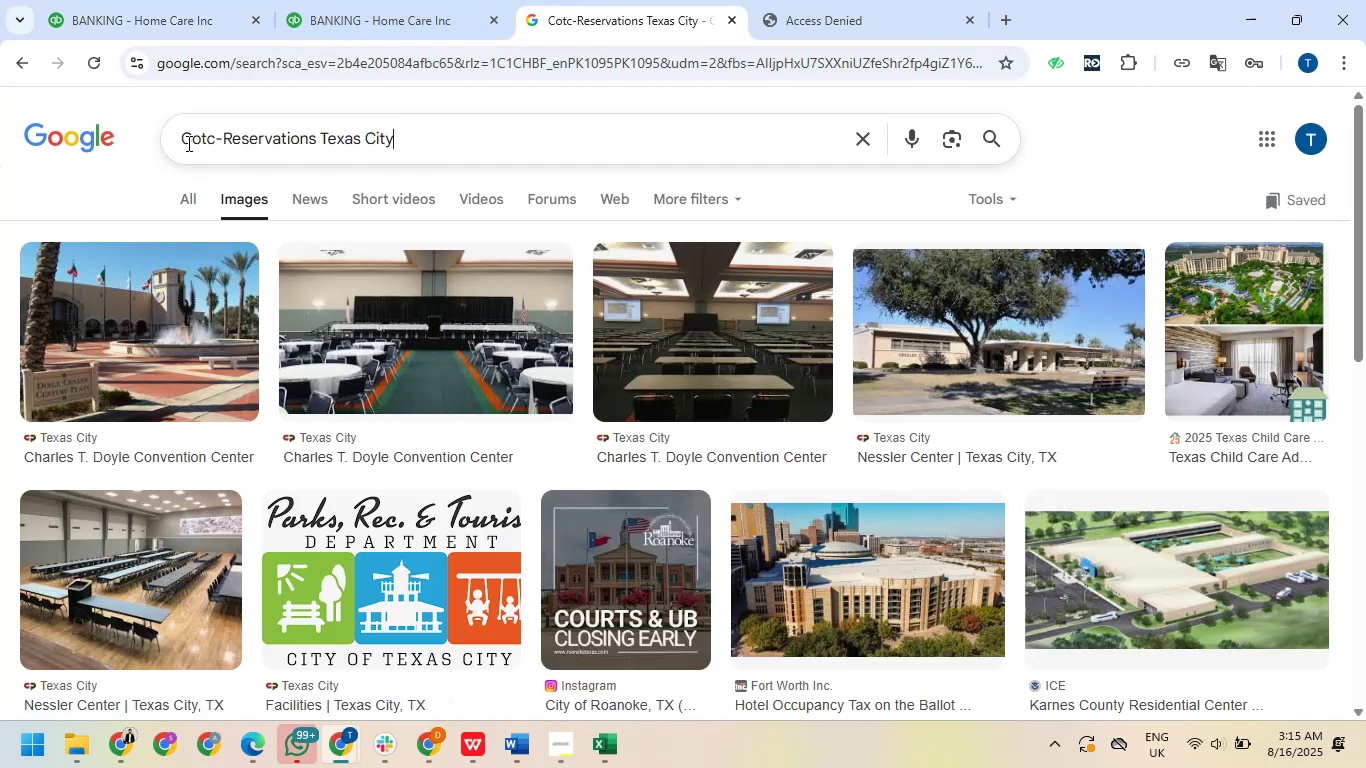 
left_click([442, 120])
 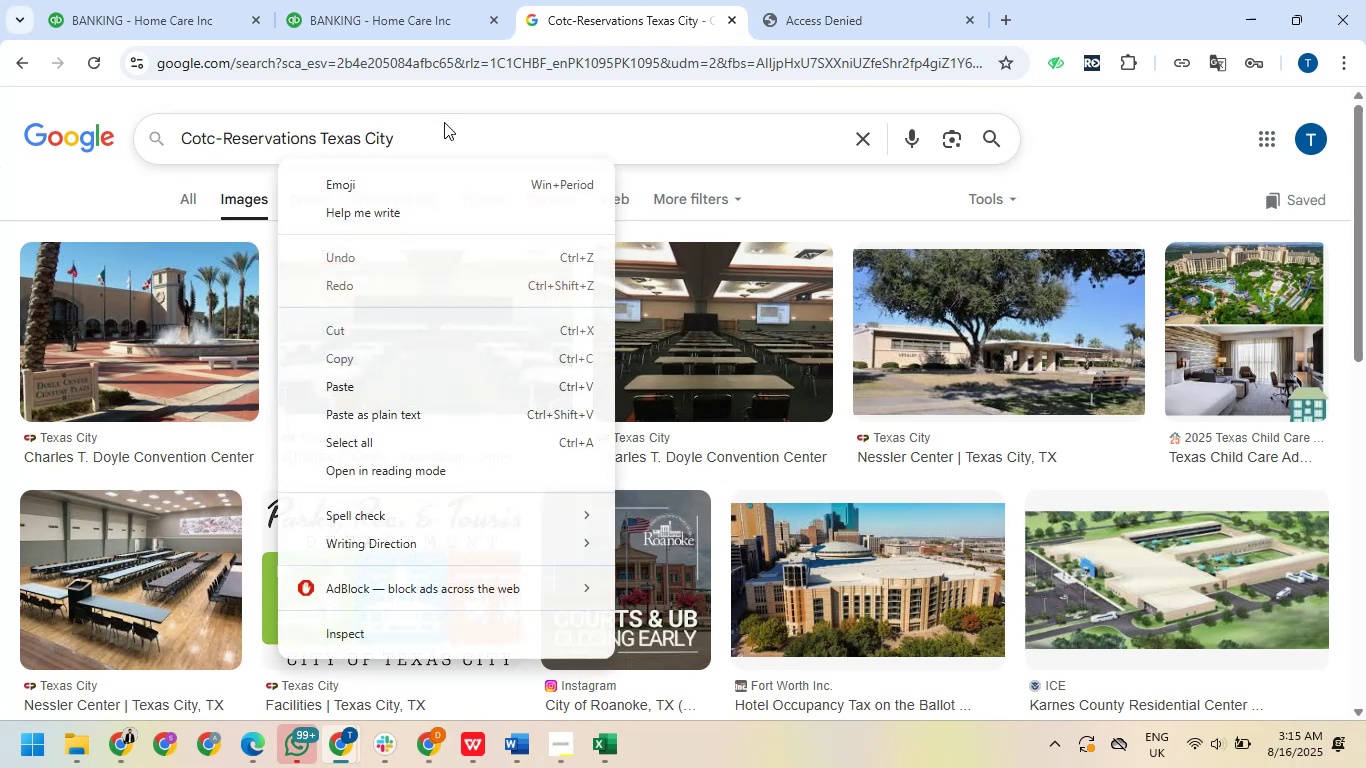 
left_click([401, 122])
 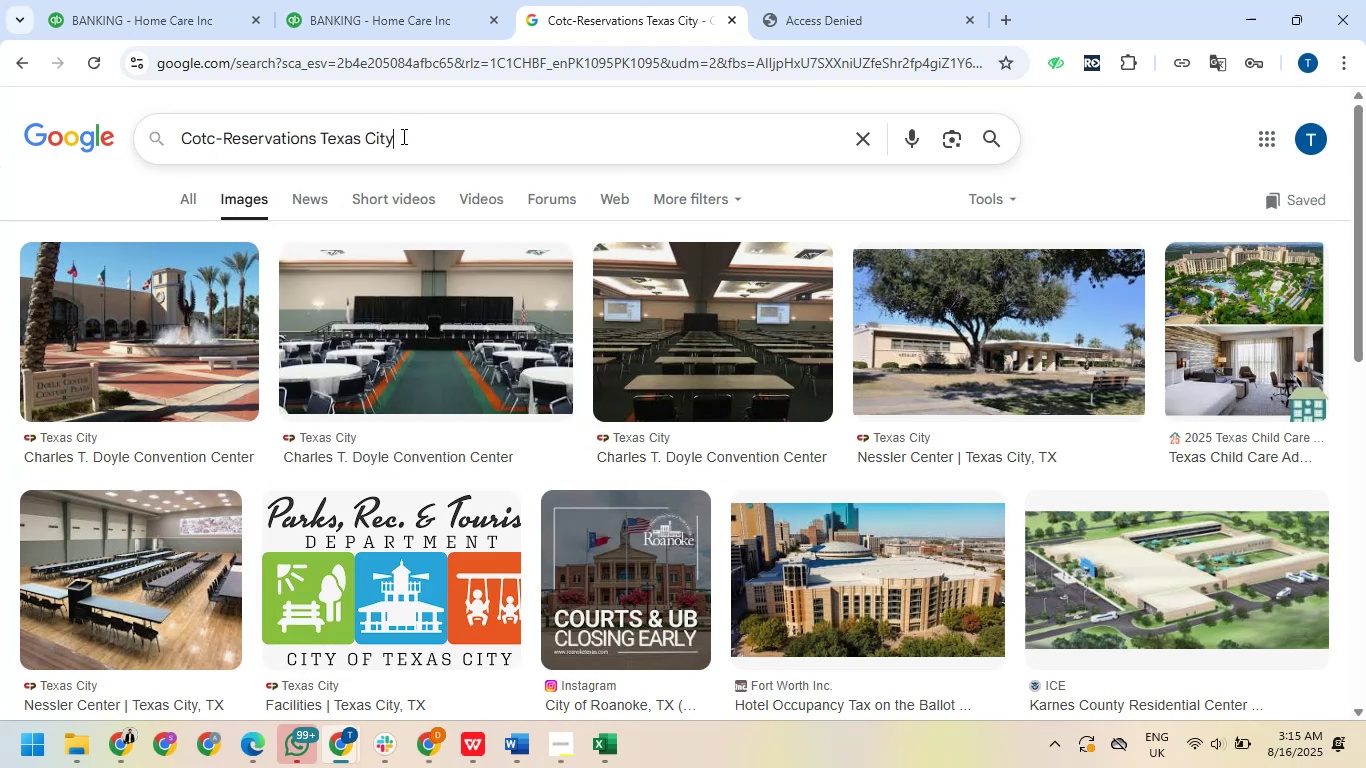 
left_click_drag(start_coordinate=[402, 136], to_coordinate=[162, 170])
 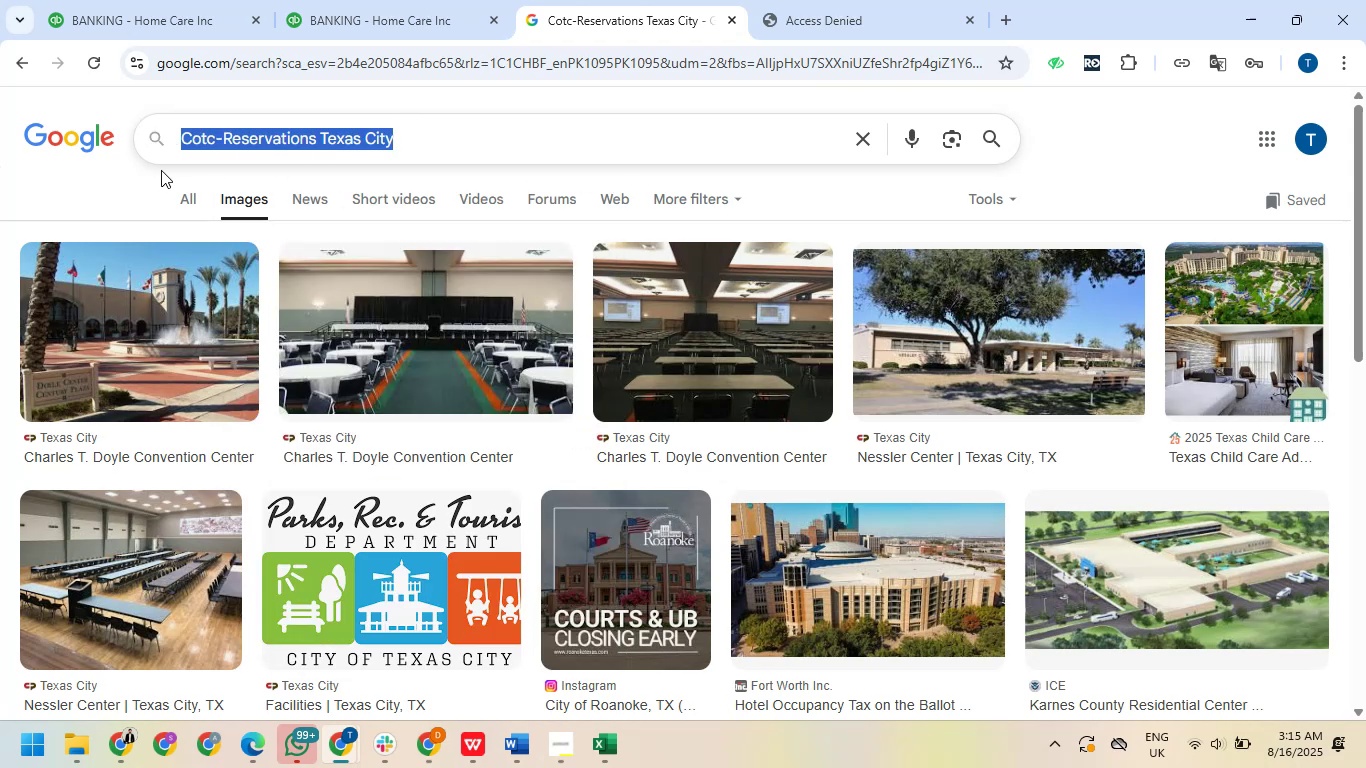 
key(Control+V)
 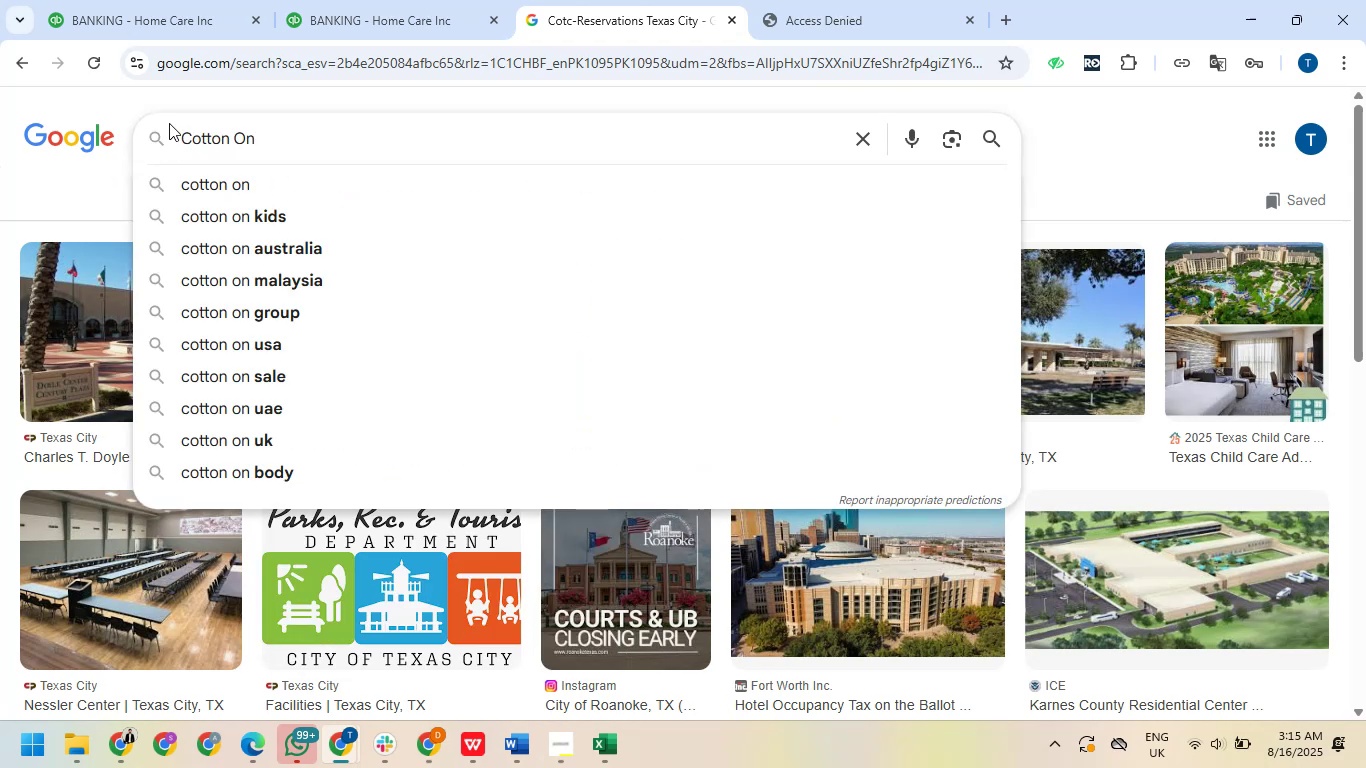 
key(NumpadEnter)
 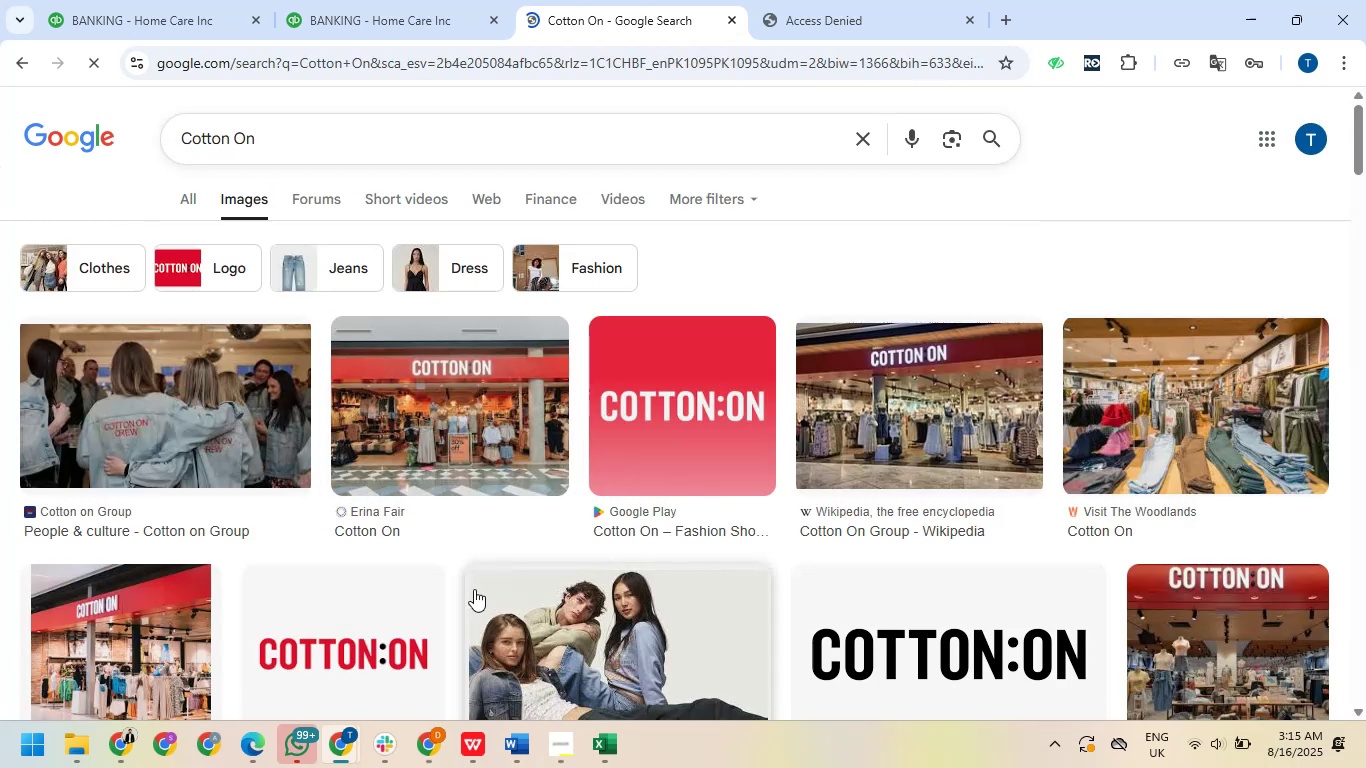 
scroll: coordinate [474, 590], scroll_direction: down, amount: 1.0
 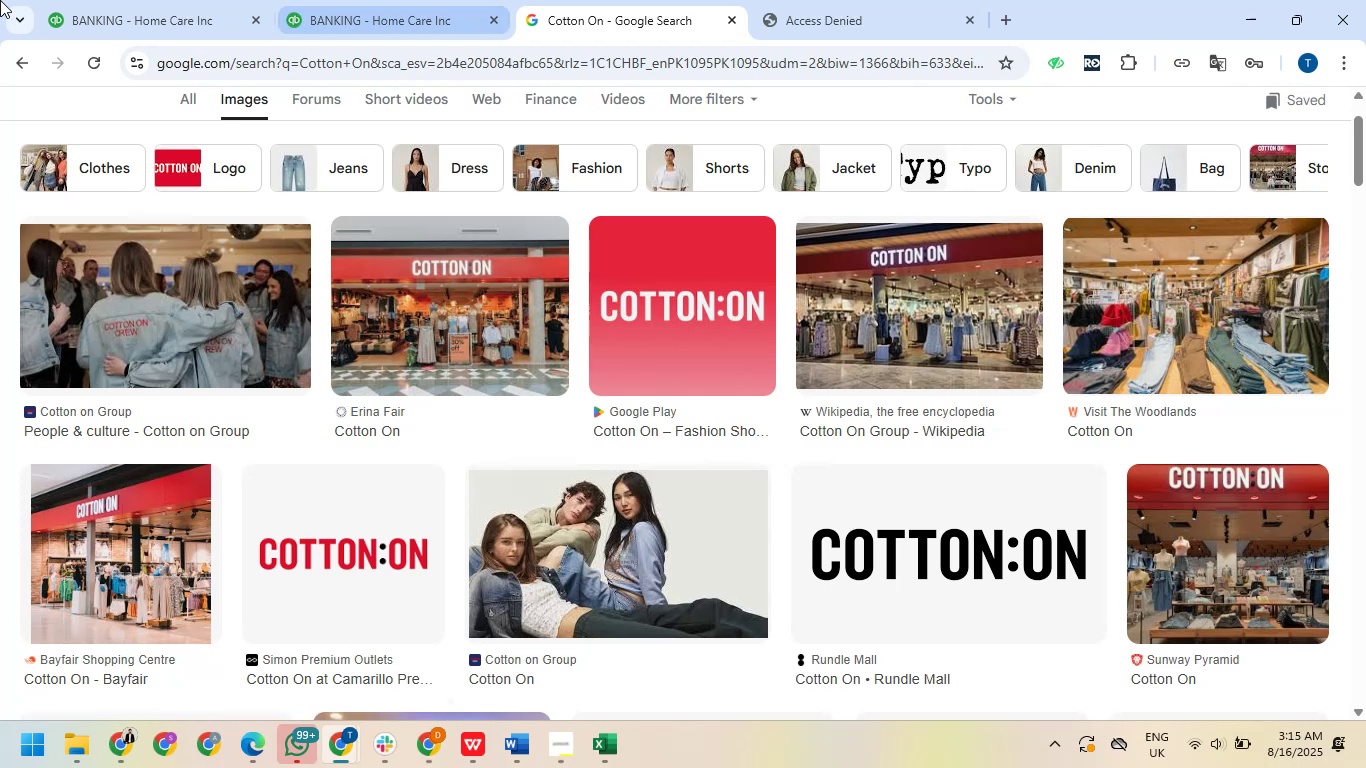 
left_click_drag(start_coordinate=[160, 3], to_coordinate=[167, 8])
 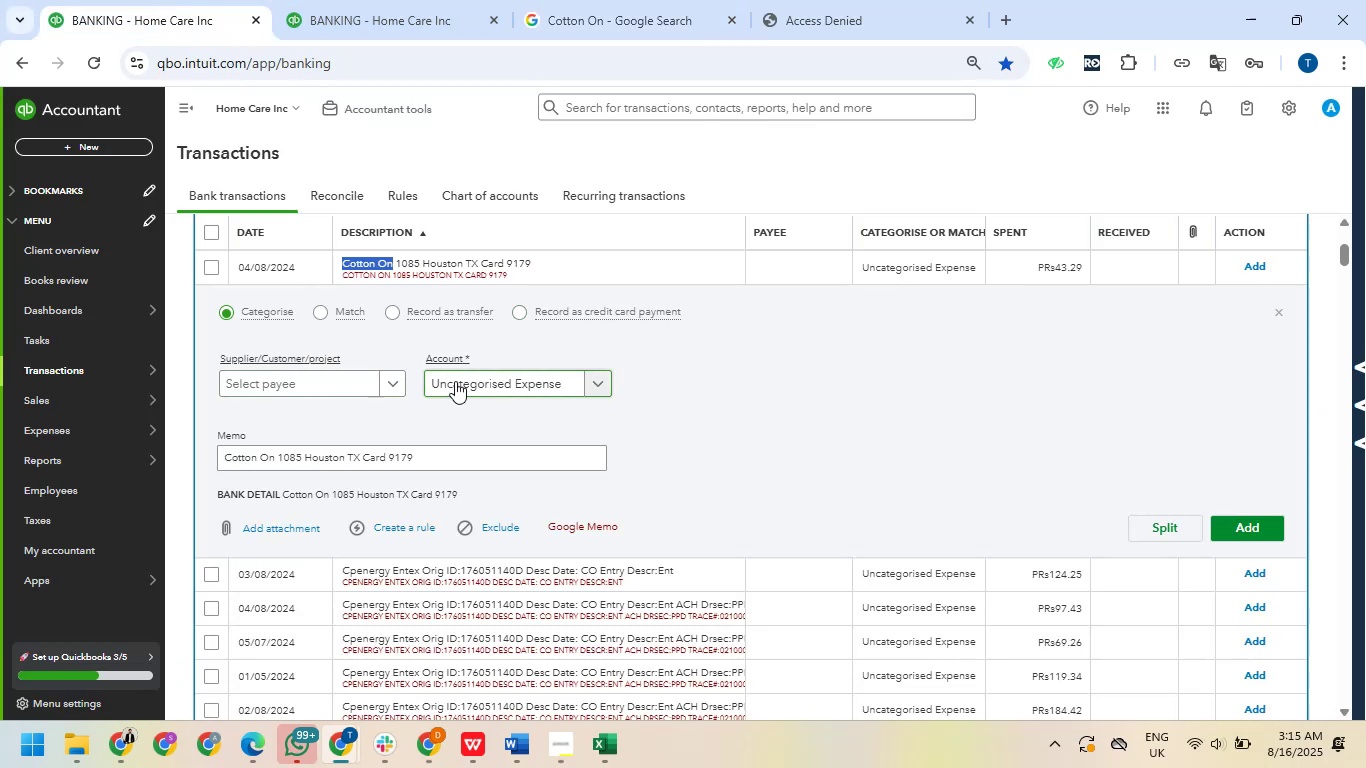 
wait(5.22)
 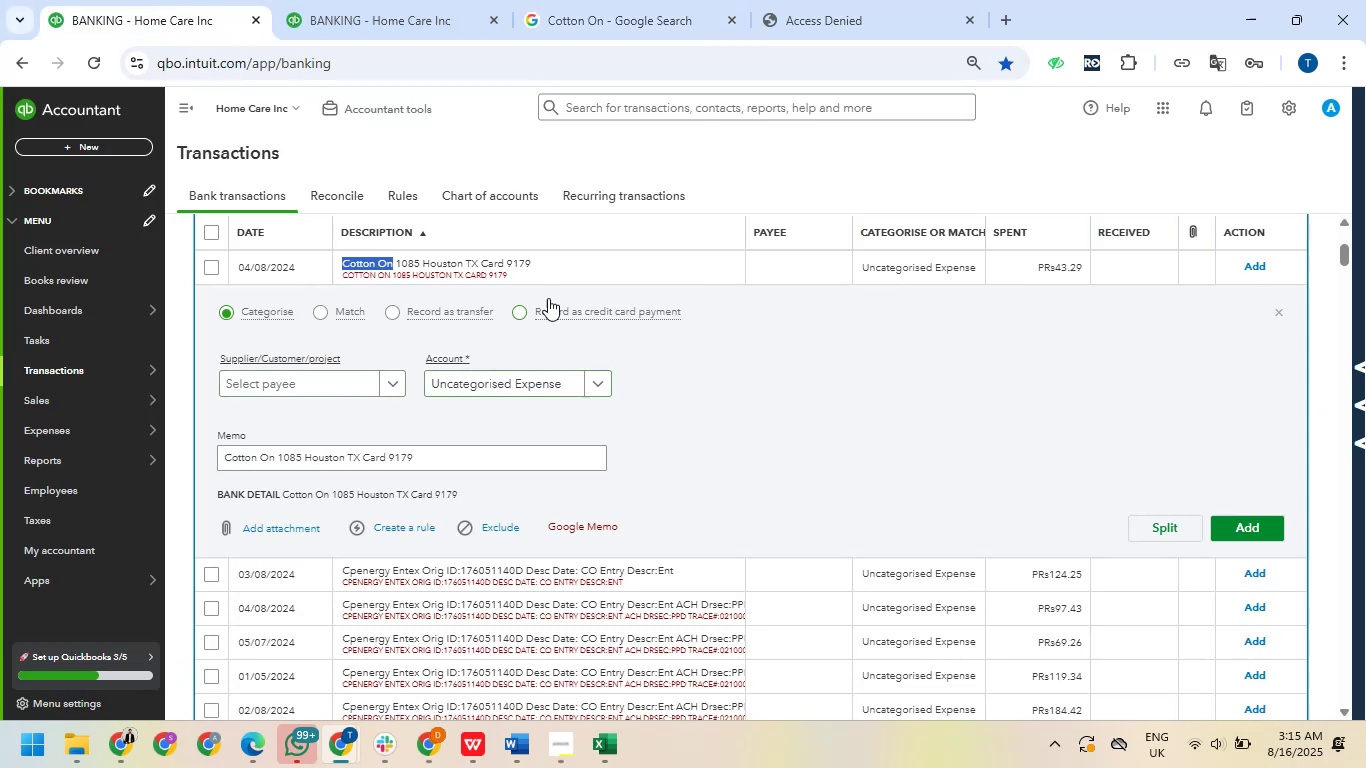 
type(owner)
 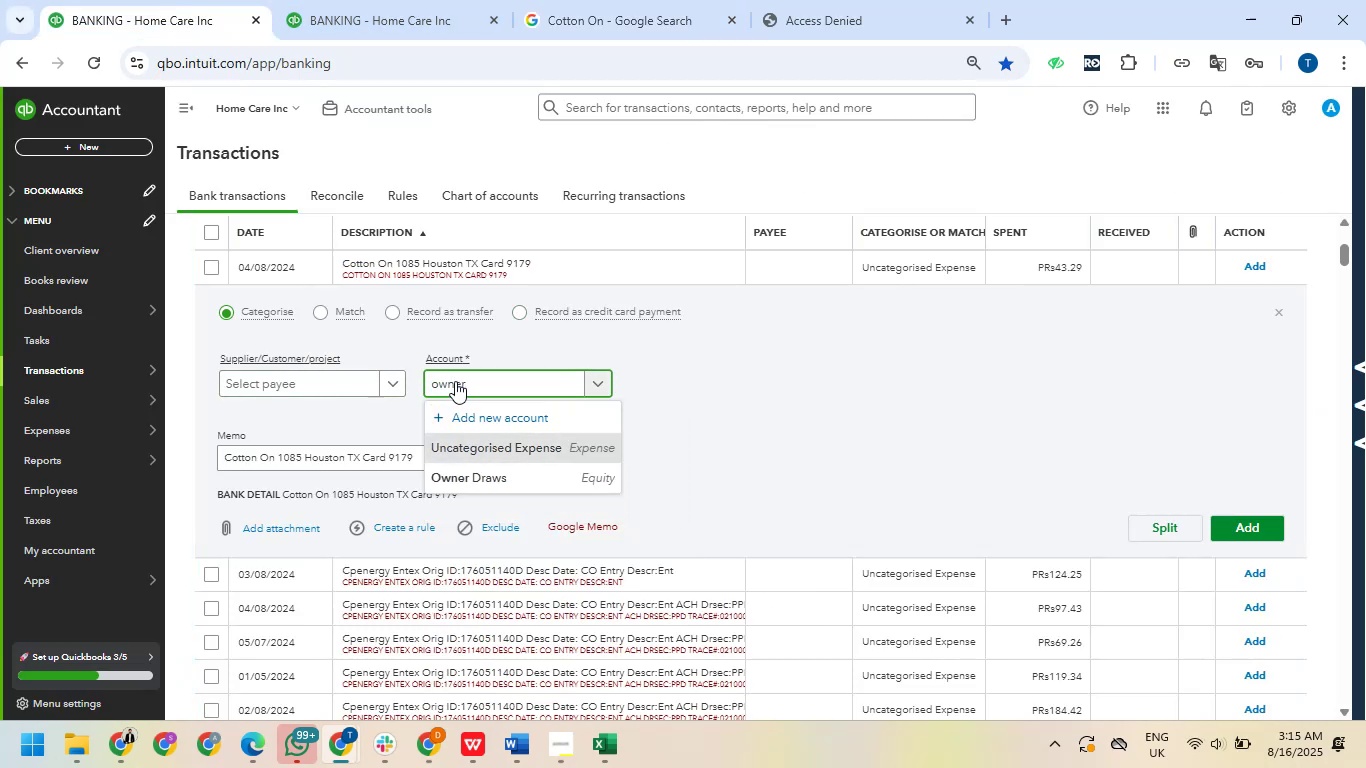 
right_click([455, 381])
 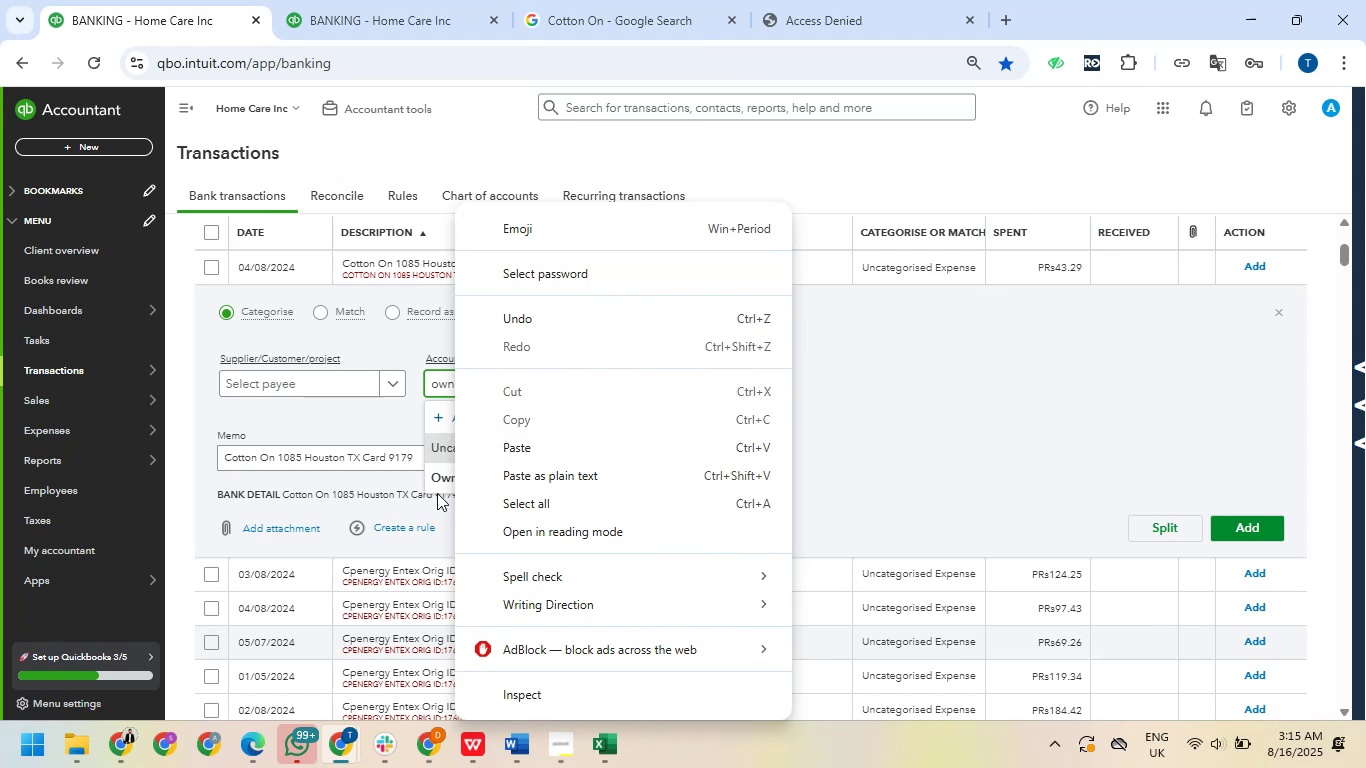 
left_click([430, 481])
 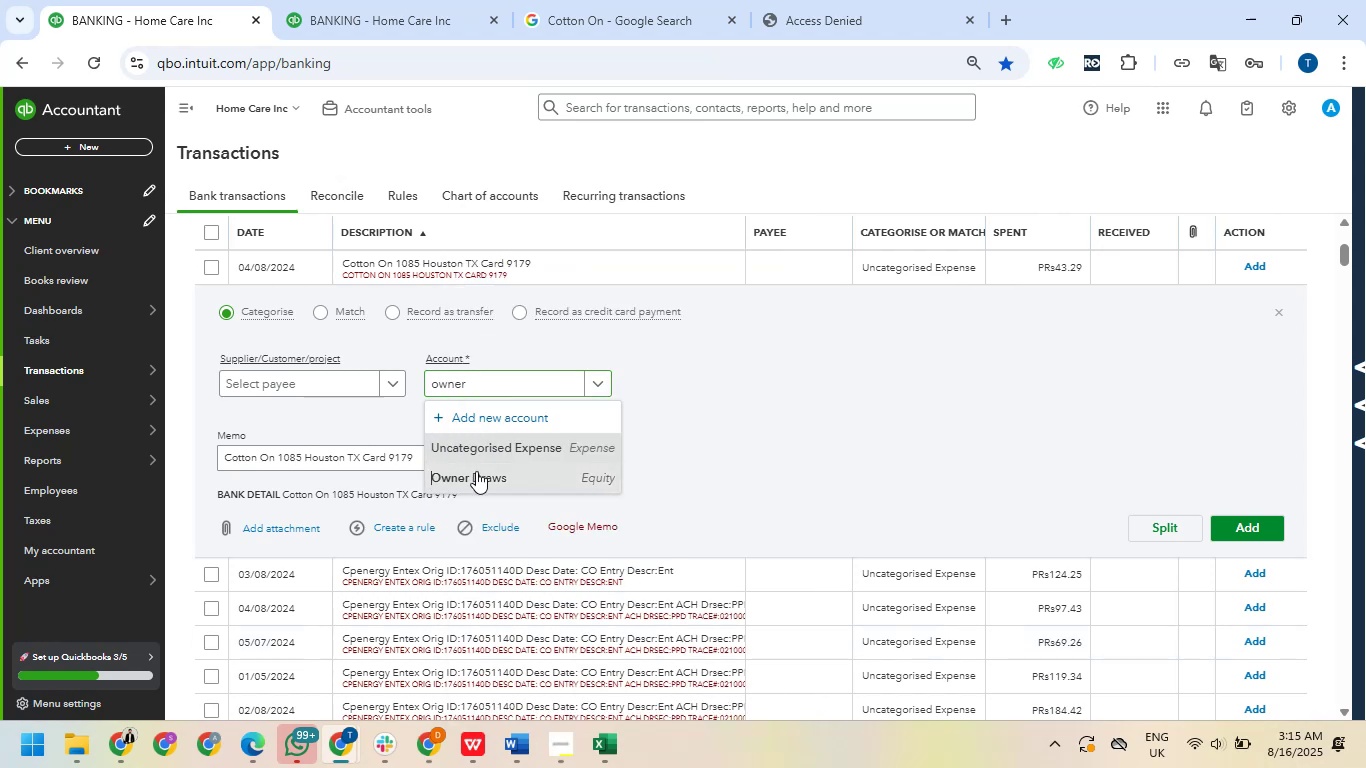 
left_click([479, 471])
 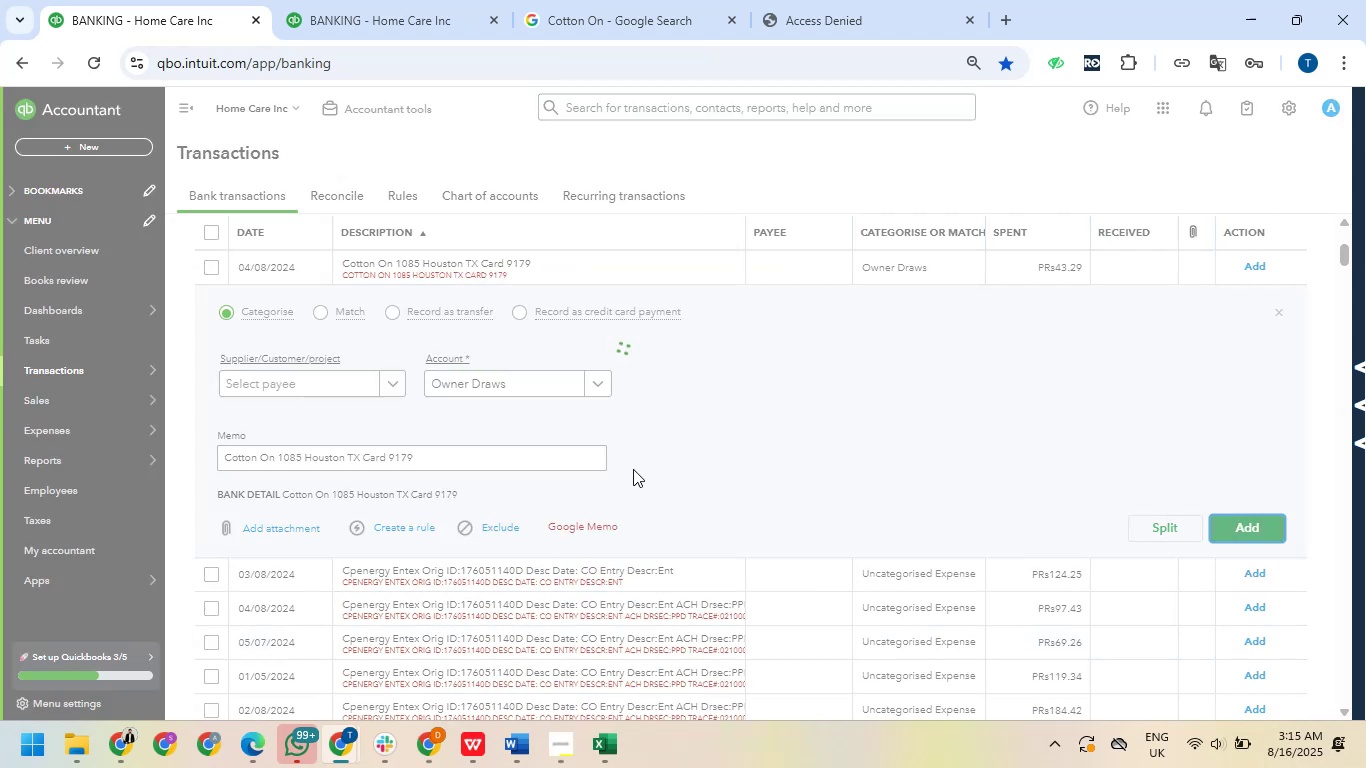 
wait(12.4)
 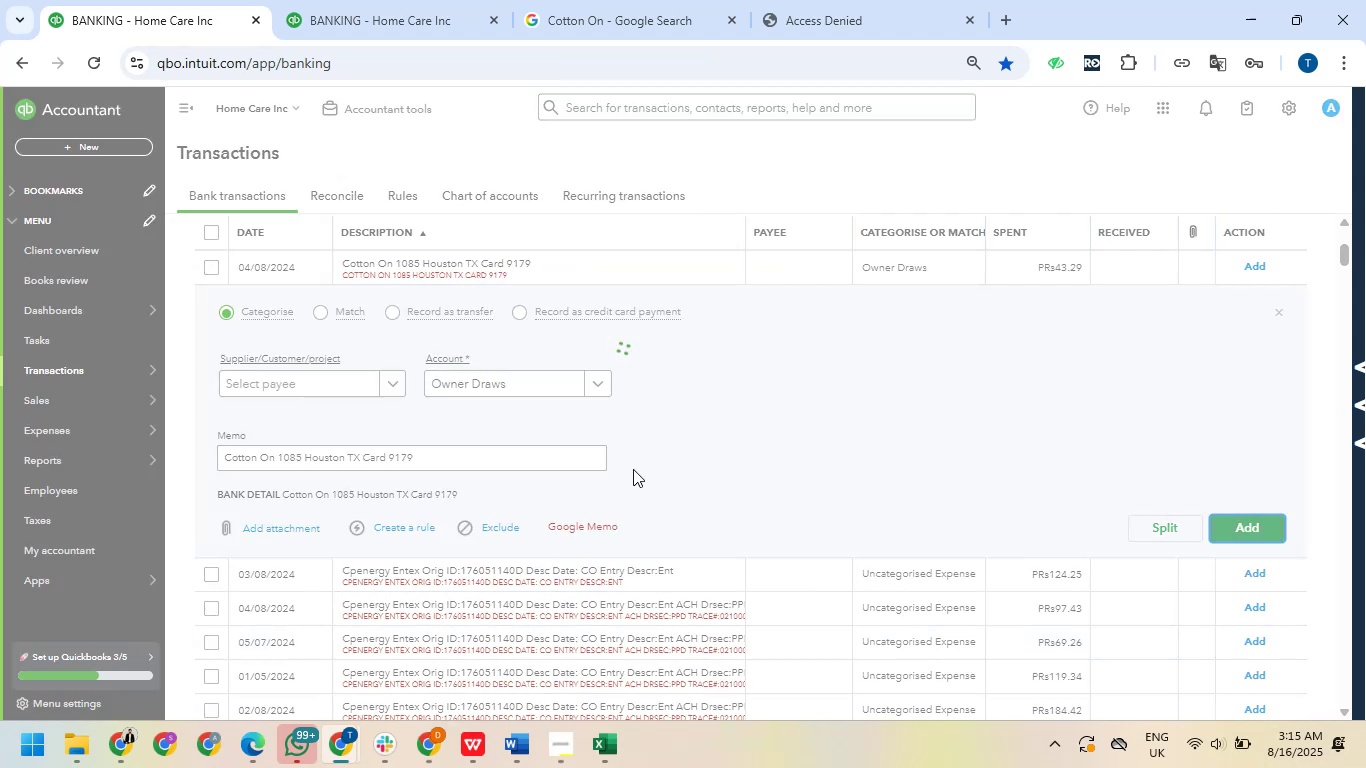 
left_click([209, 266])
 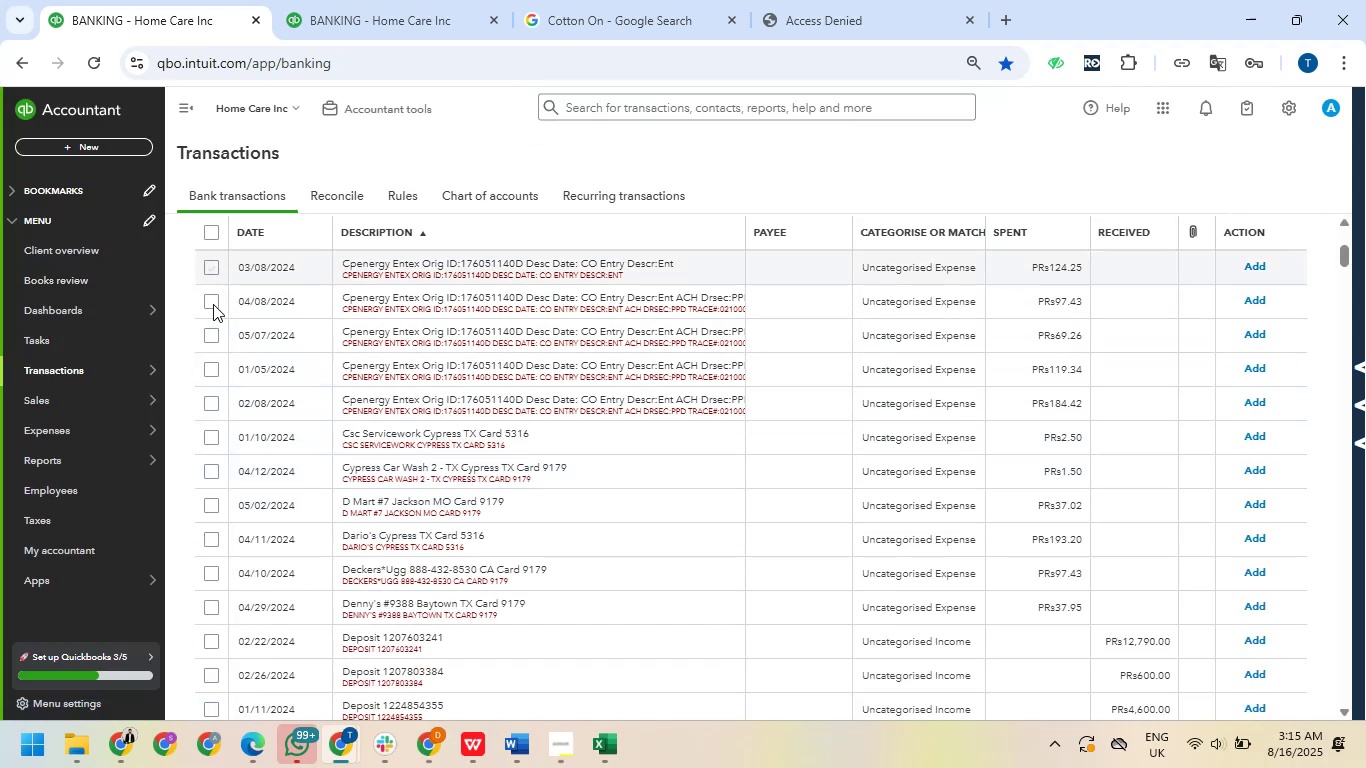 
left_click([213, 304])
 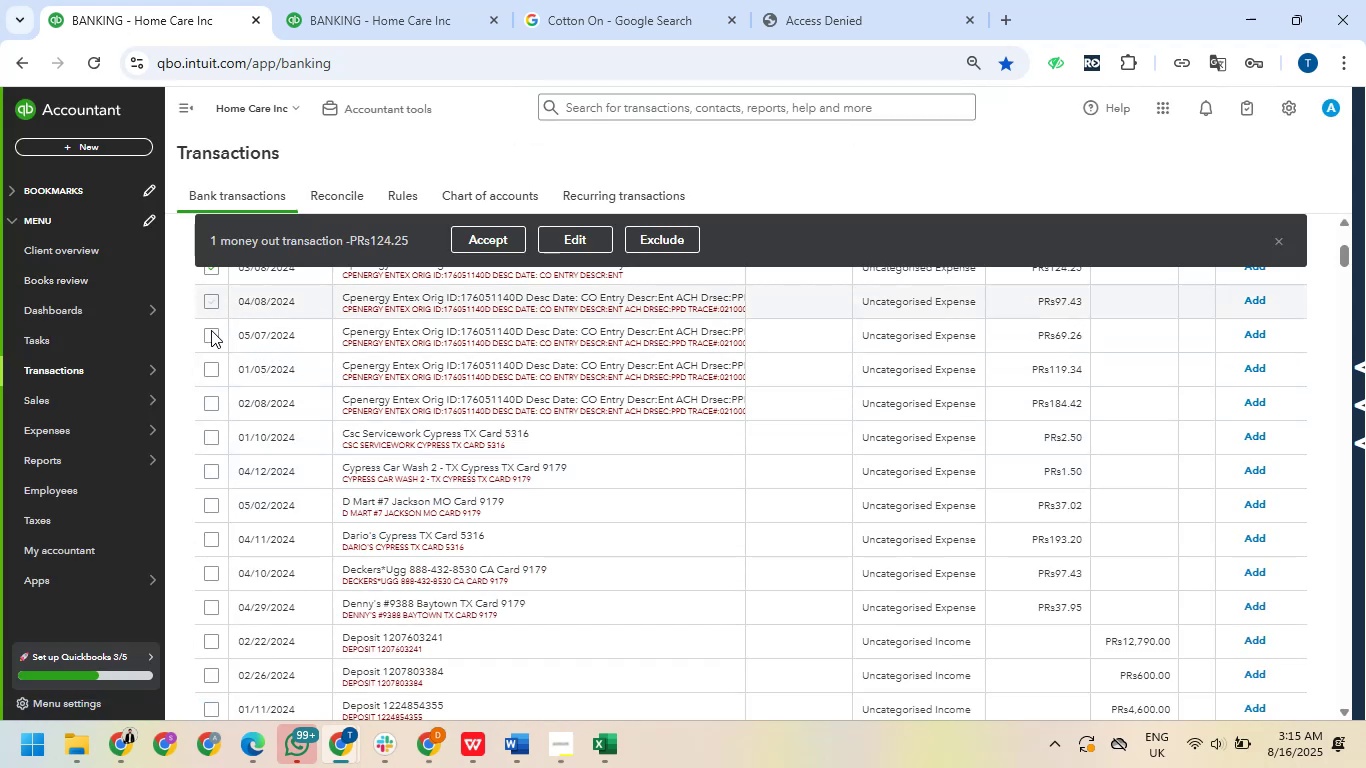 
left_click([211, 330])
 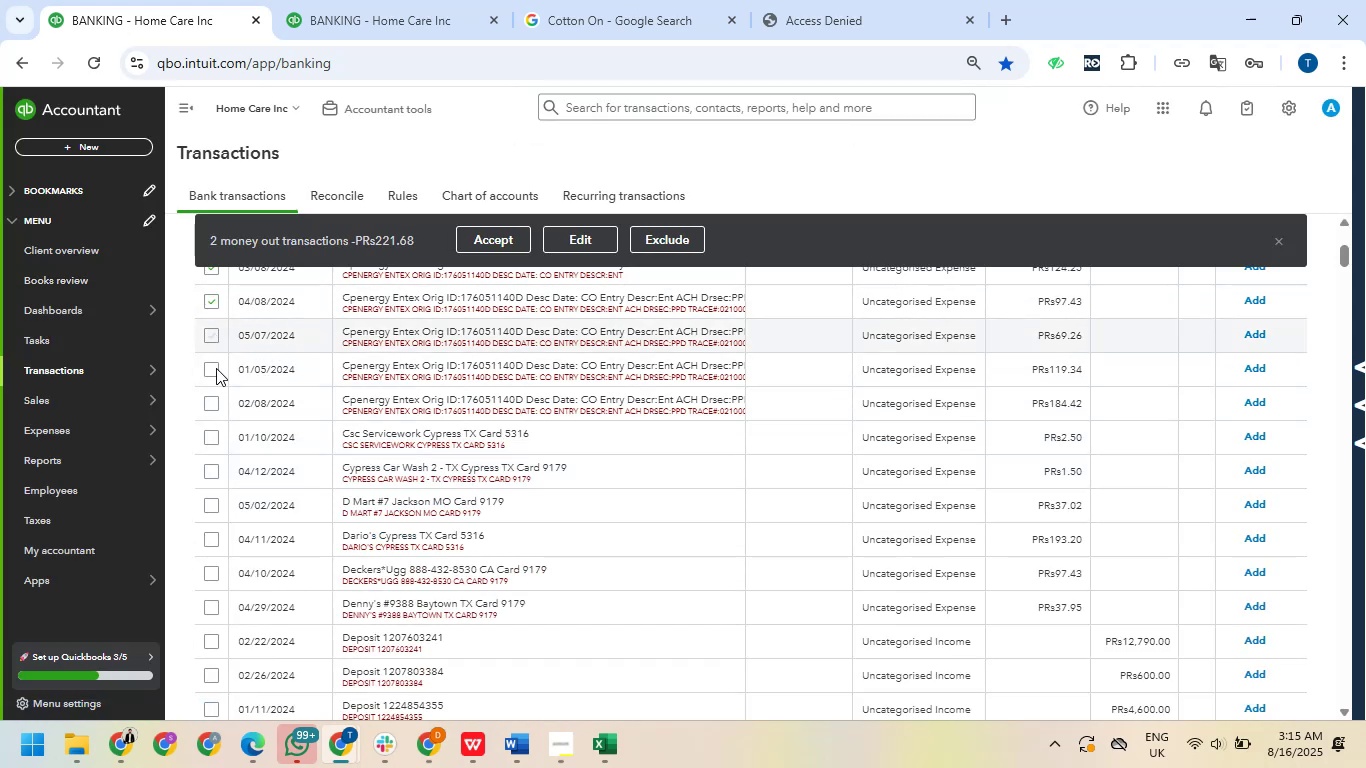 
left_click([217, 369])
 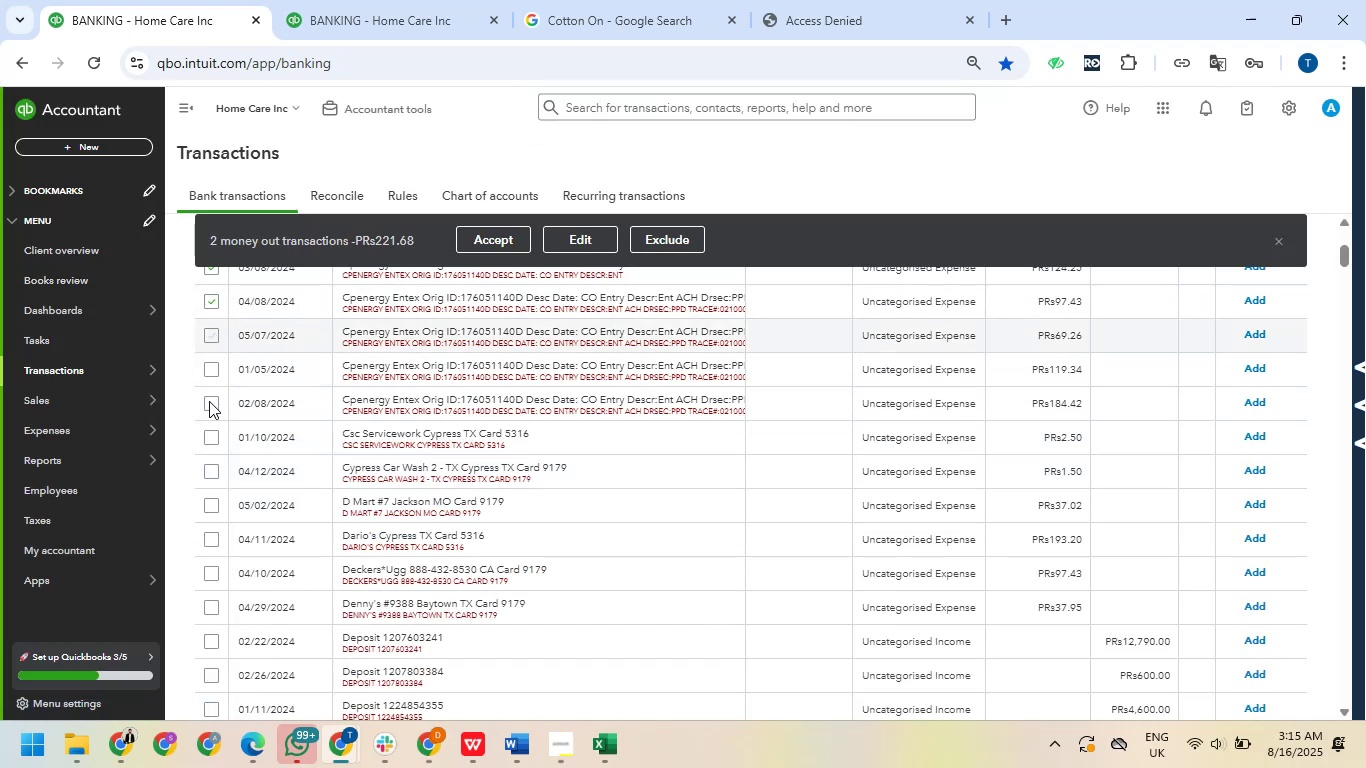 
left_click([209, 401])
 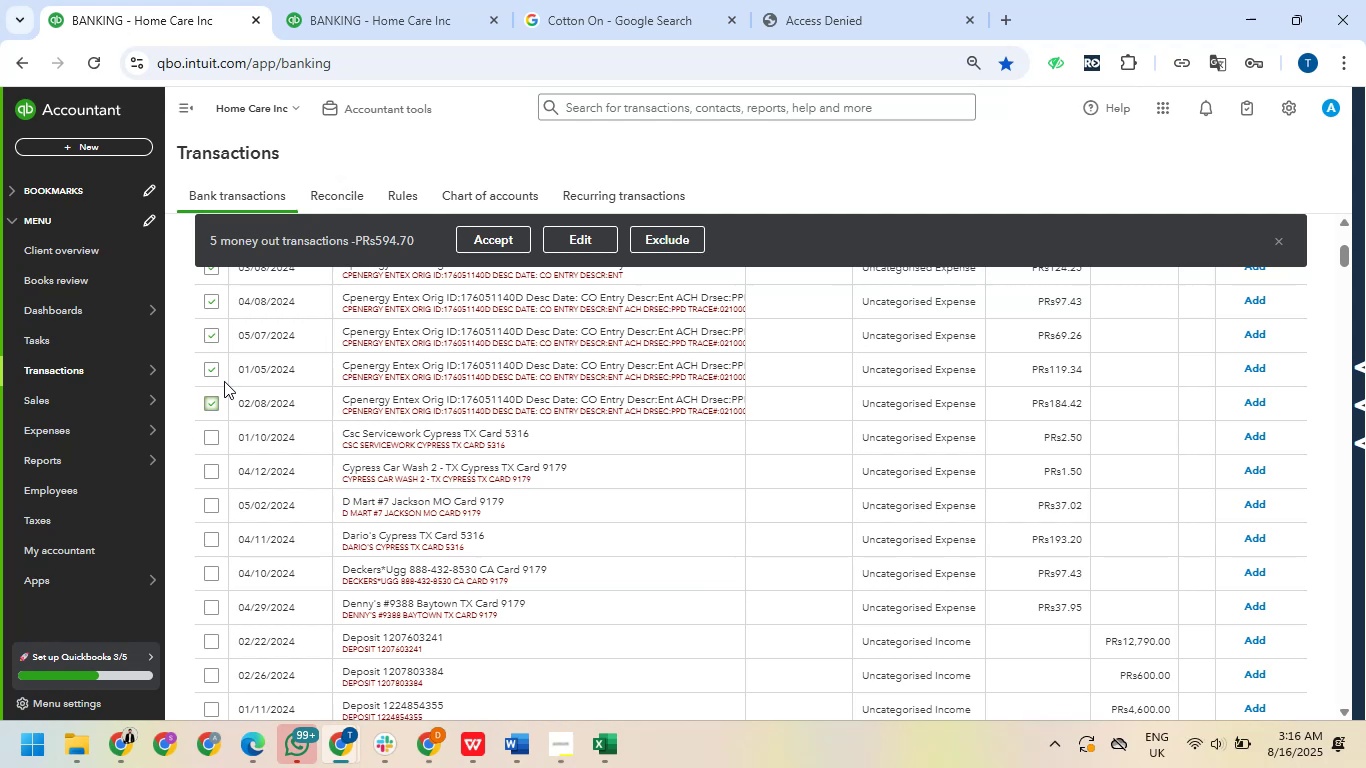 
wait(41.62)
 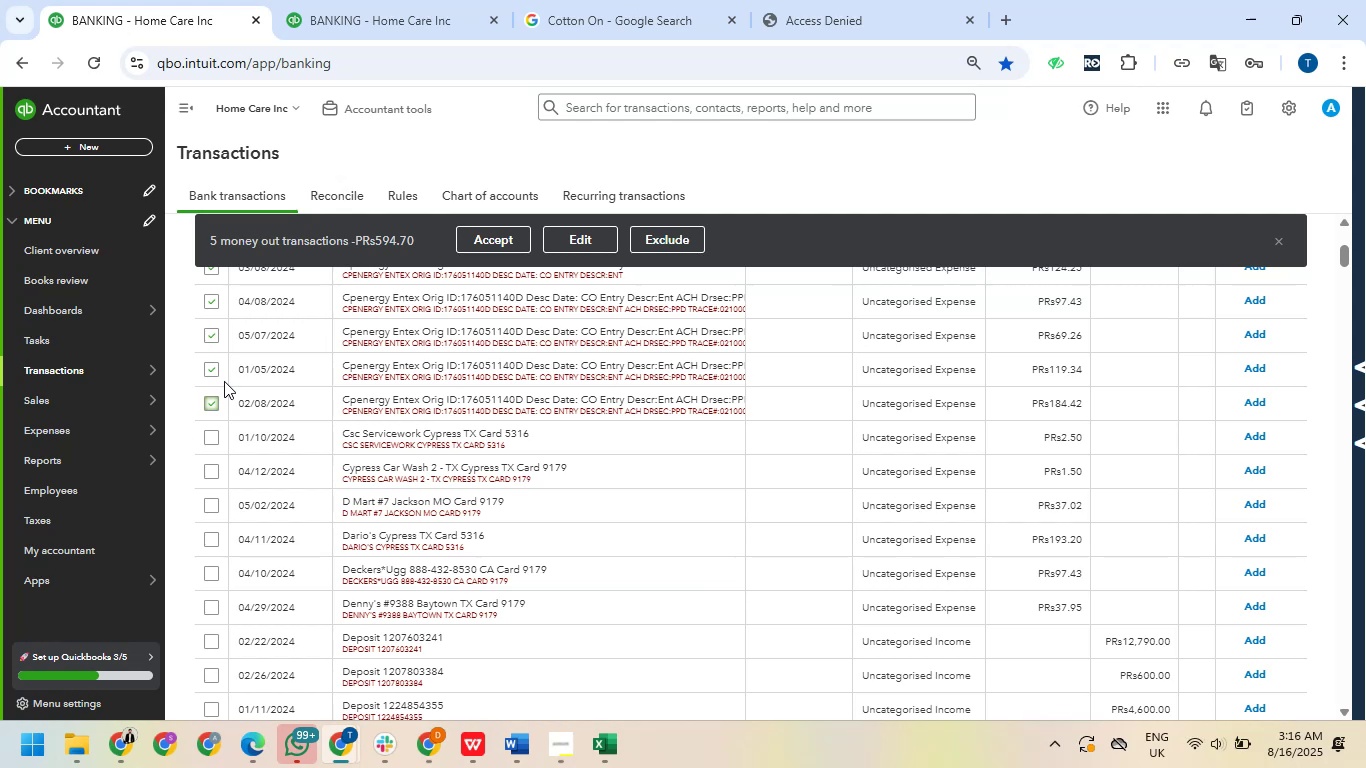 
scroll: coordinate [302, 557], scroll_direction: down, amount: 19.0
 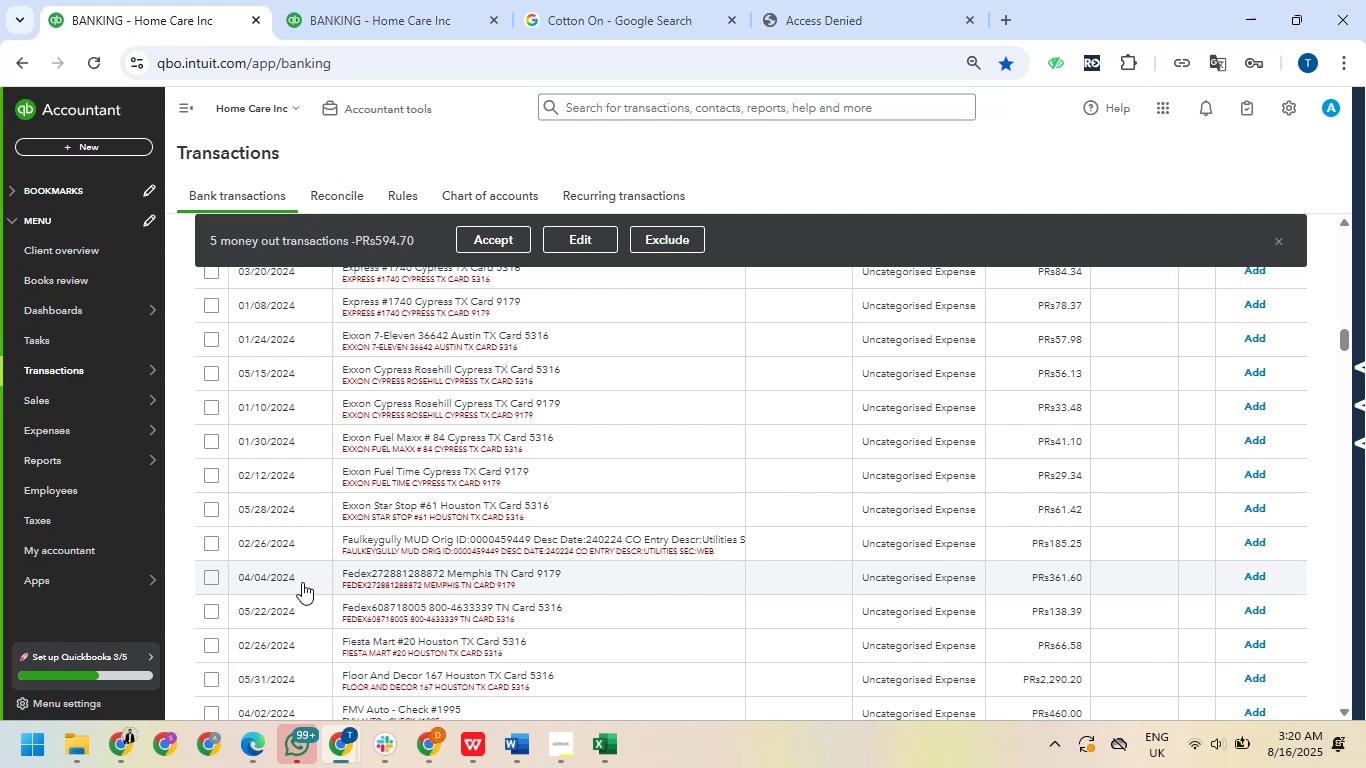 
wait(254.38)
 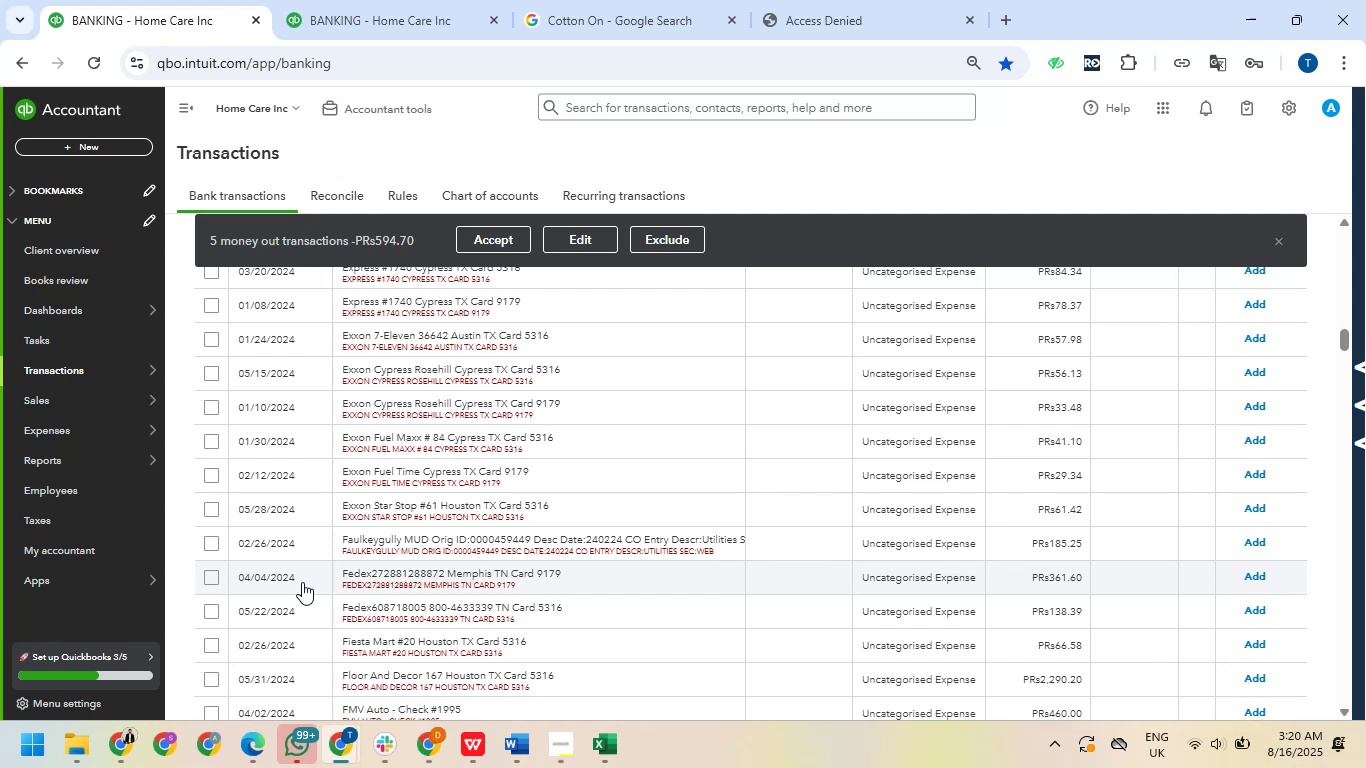 
left_click([570, 233])
 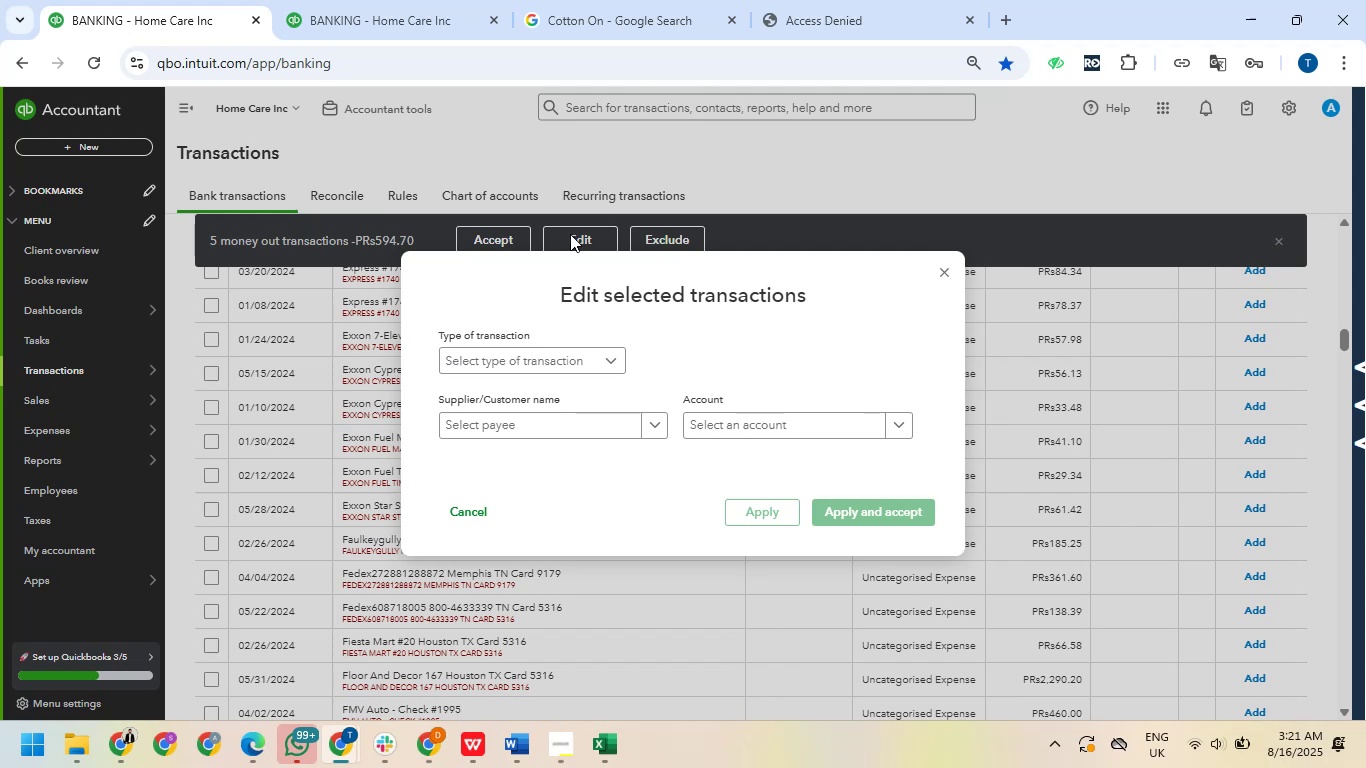 
wait(25.75)
 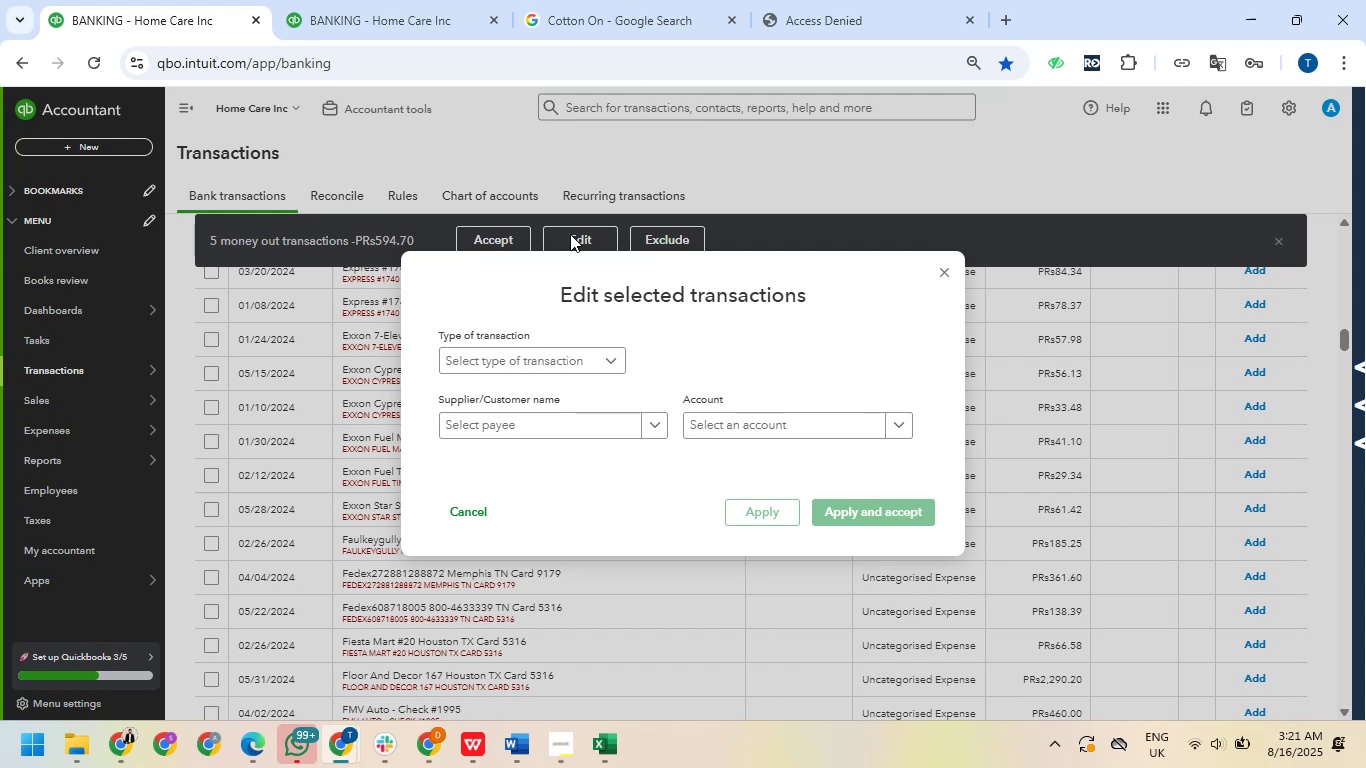 
scroll: coordinate [255, 478], scroll_direction: up, amount: 3.0
 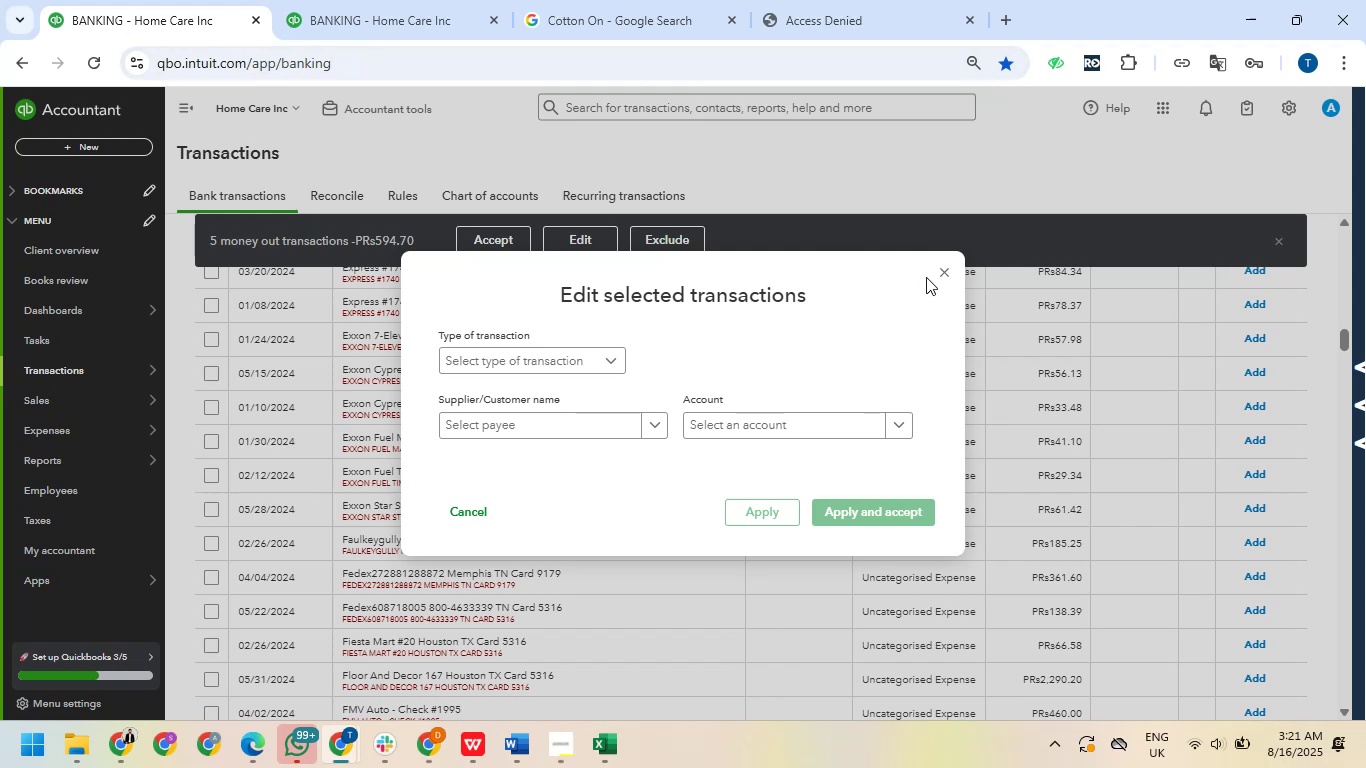 
left_click([947, 266])
 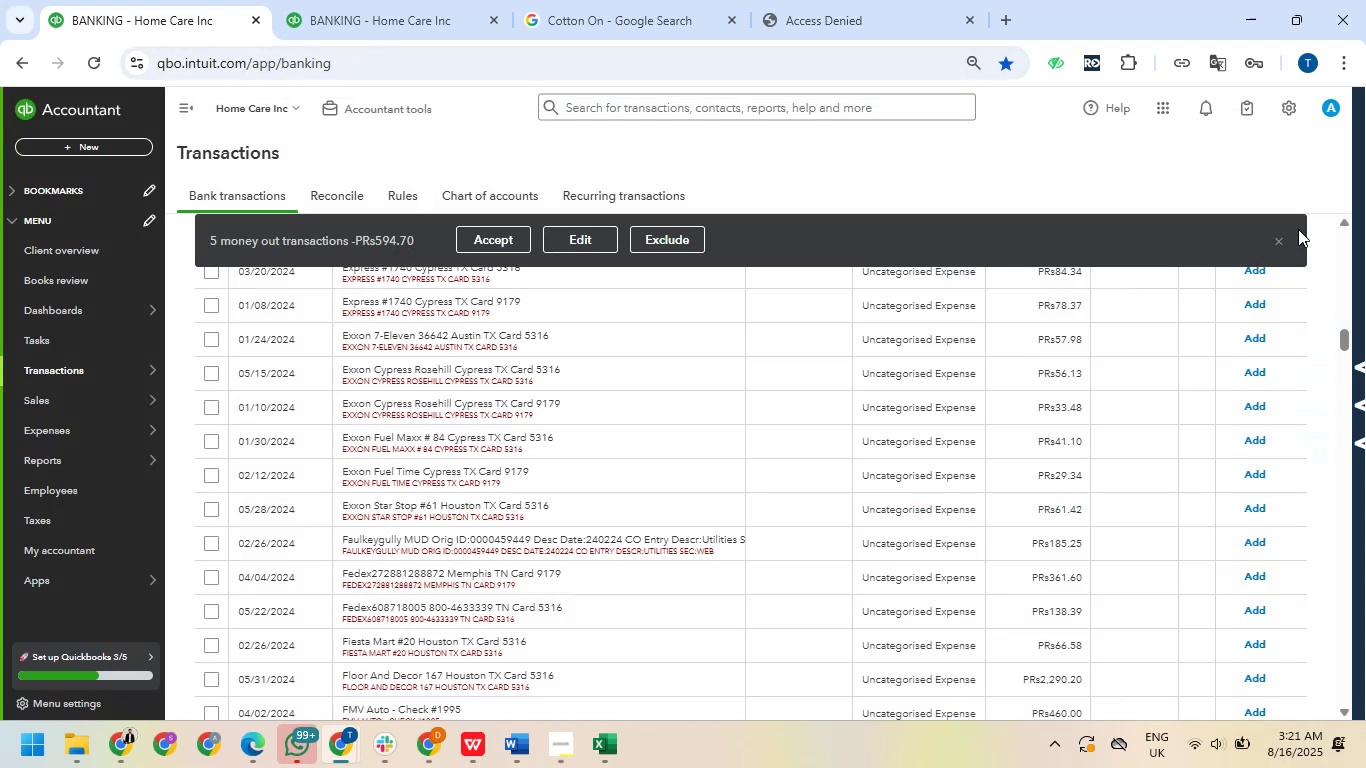 
left_click([1283, 238])
 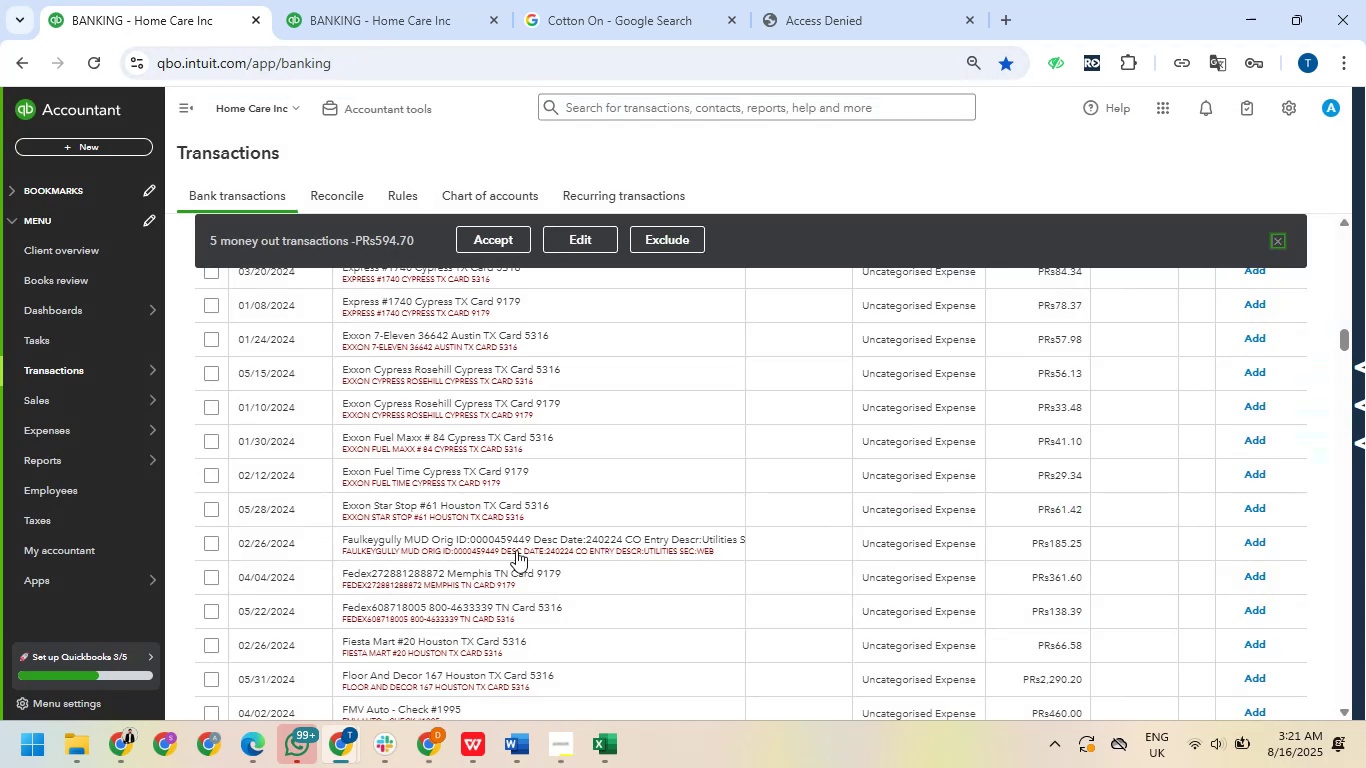 
scroll: coordinate [448, 492], scroll_direction: up, amount: 24.0
 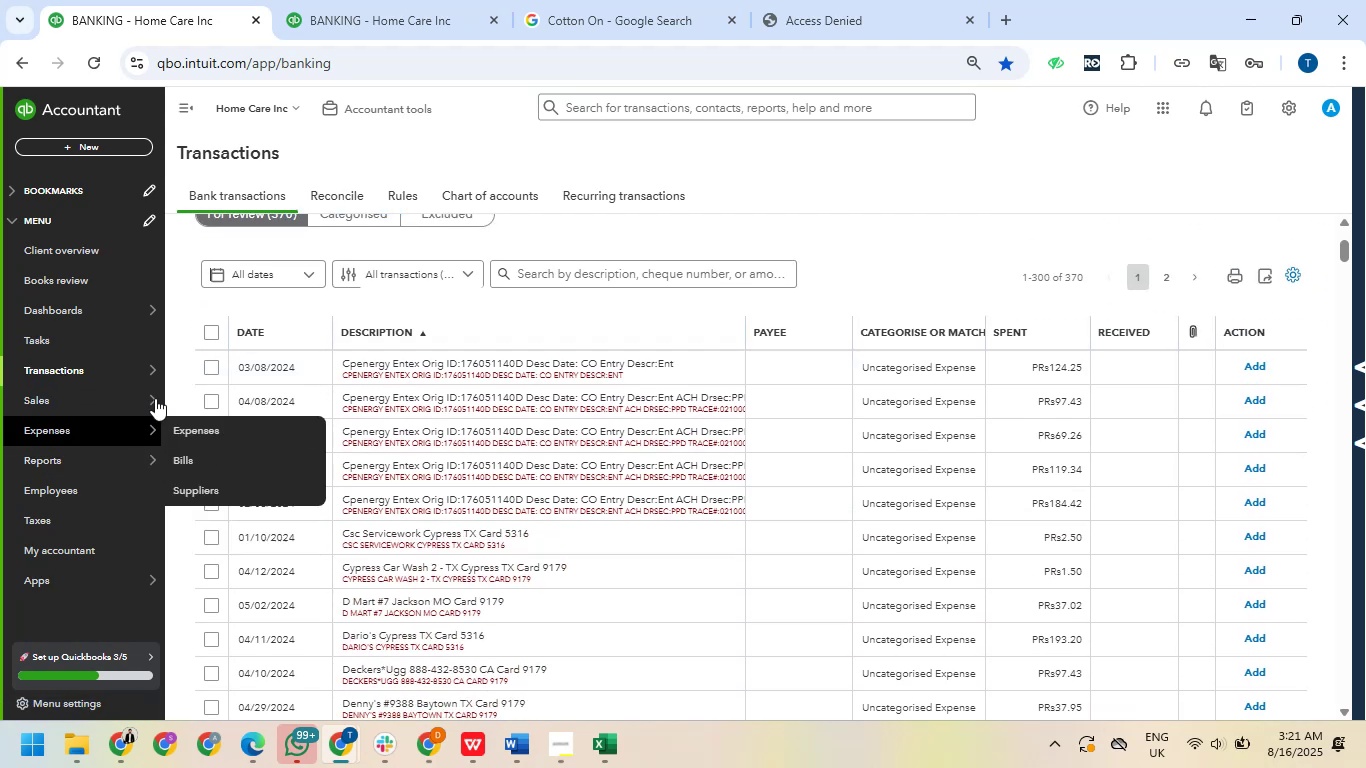 
left_click([208, 369])
 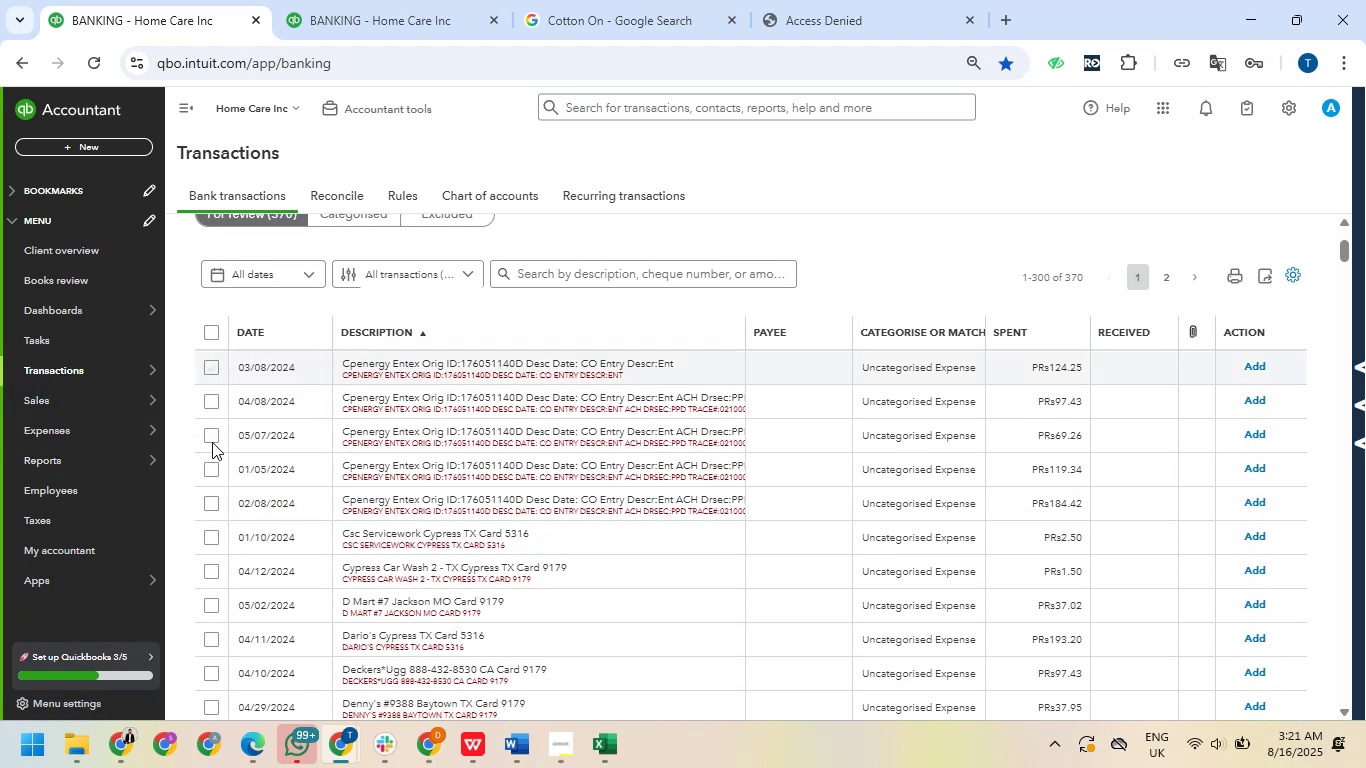 
left_click([212, 442])
 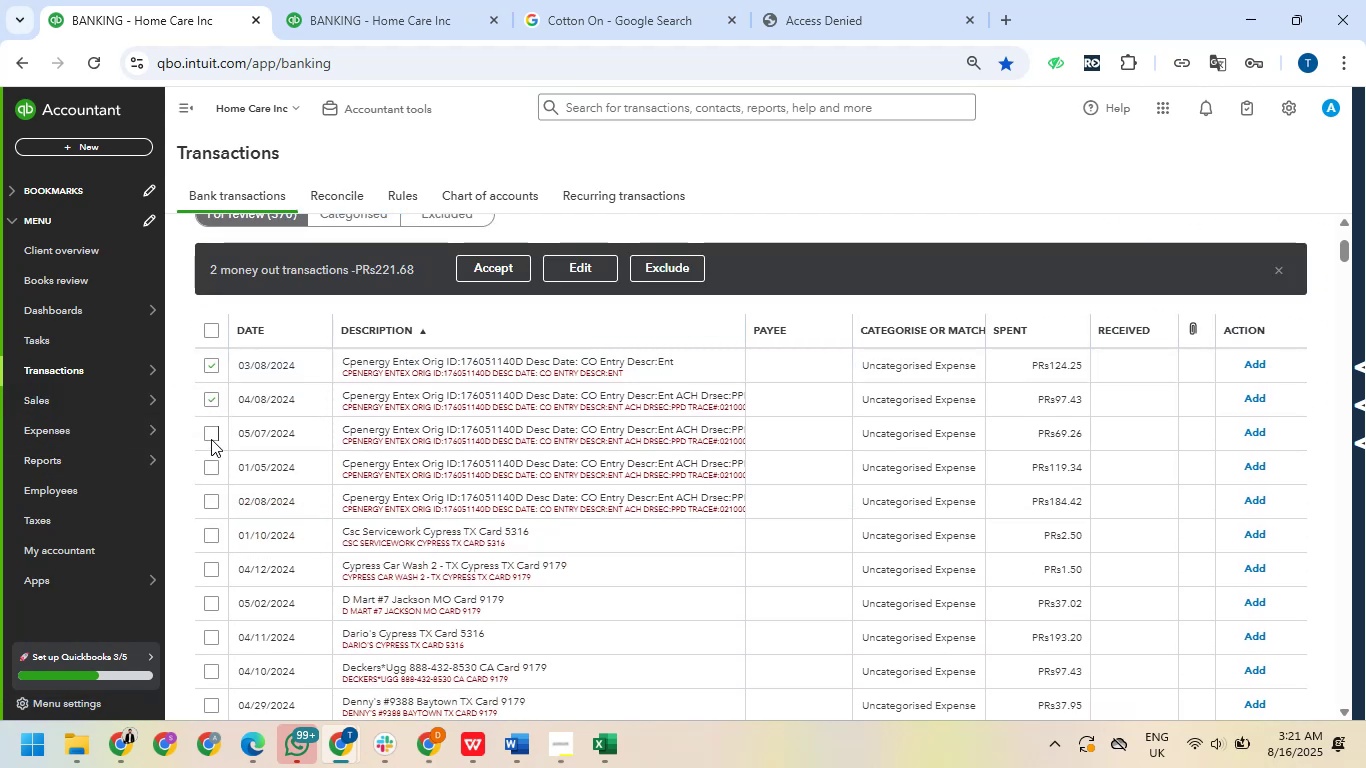 
left_click_drag(start_coordinate=[211, 431], to_coordinate=[211, 462])
 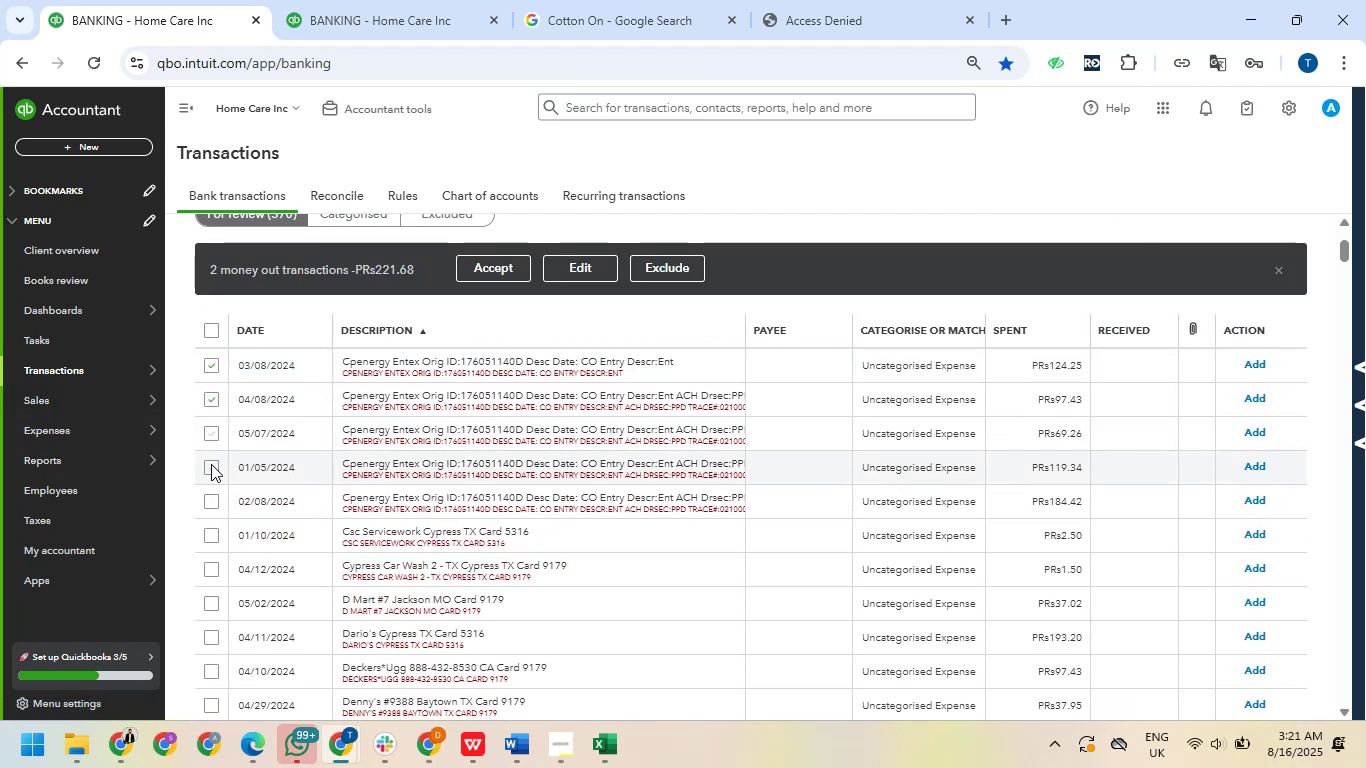 
left_click([211, 464])
 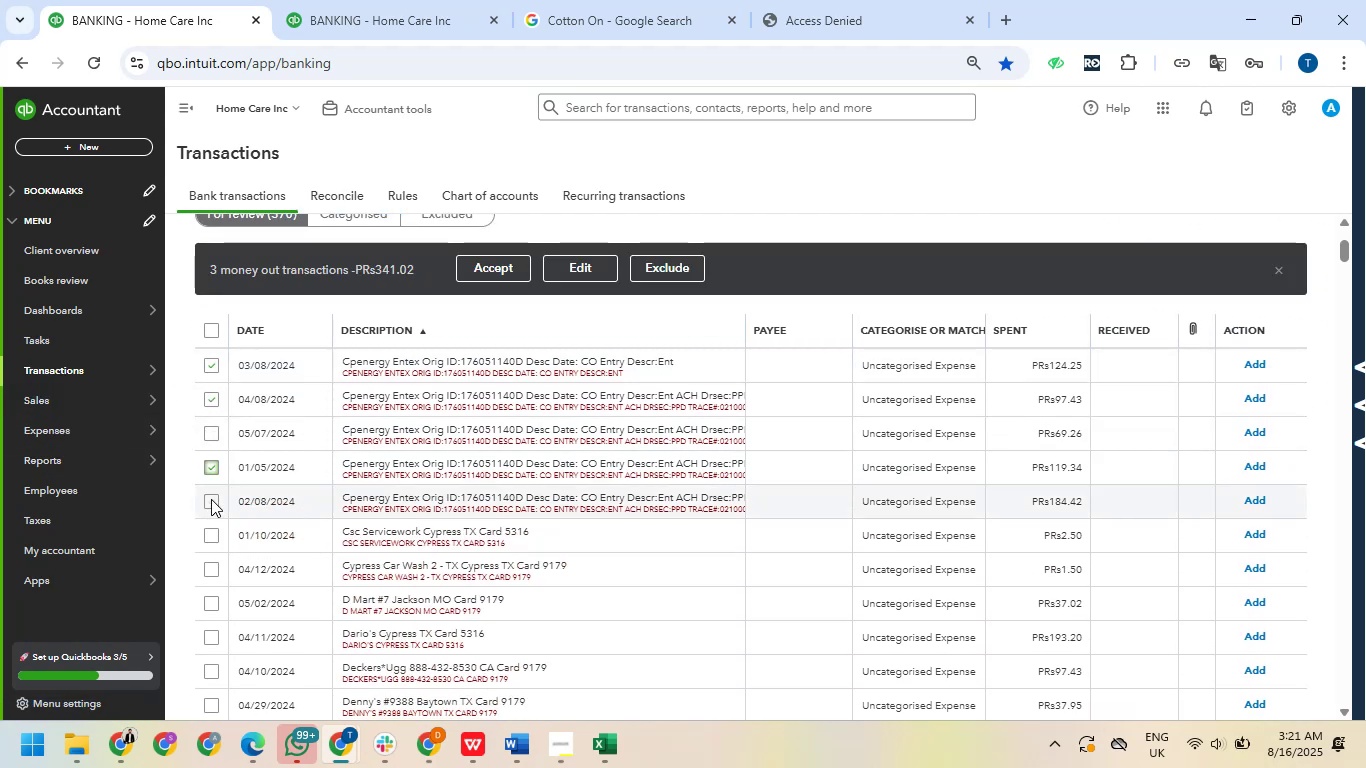 
left_click([212, 498])
 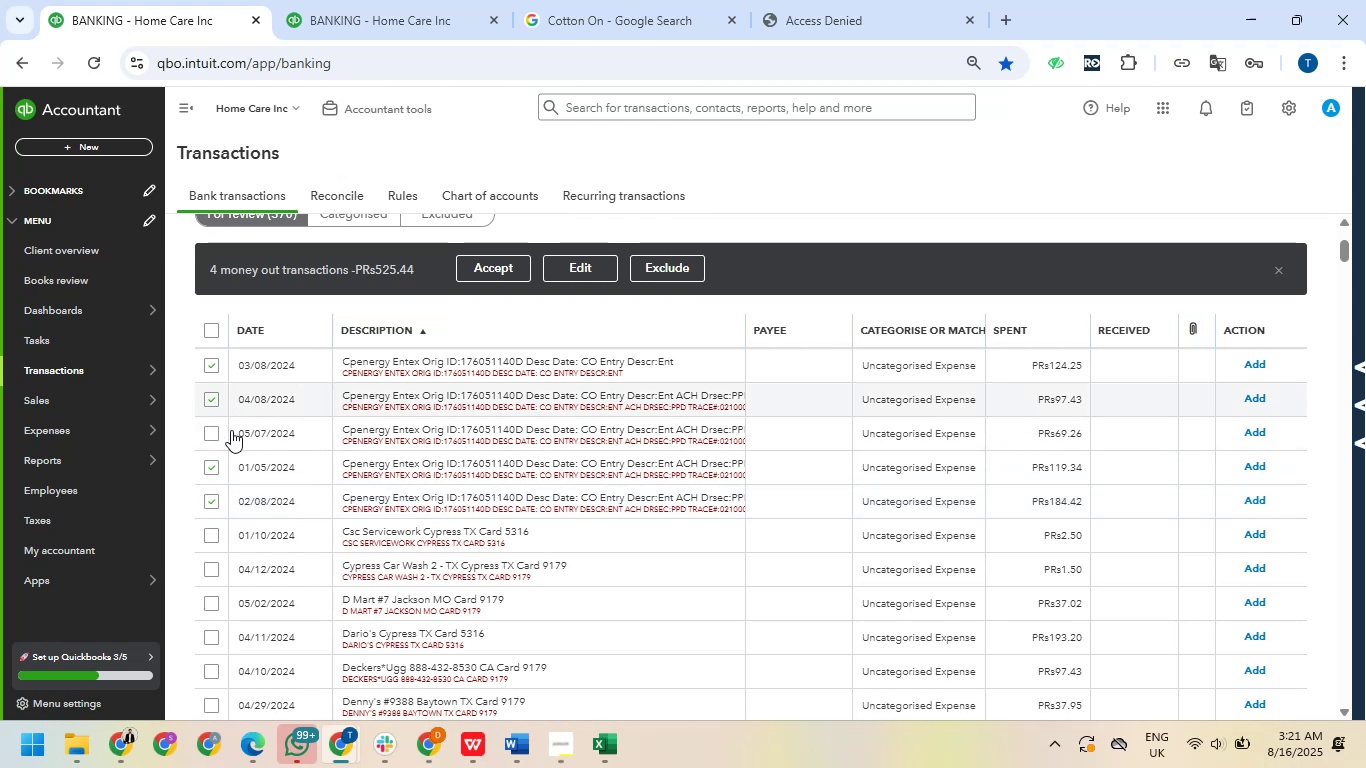 
left_click([207, 435])
 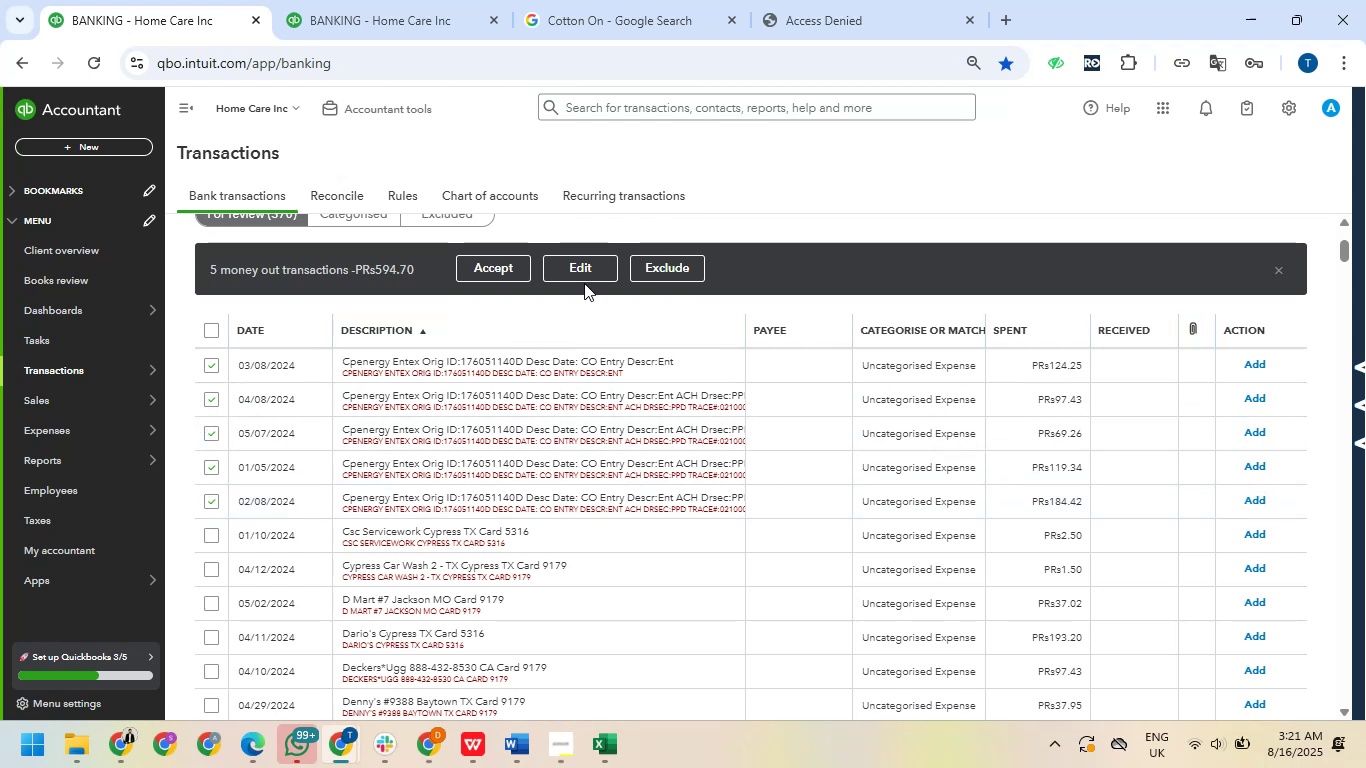 
left_click([584, 266])
 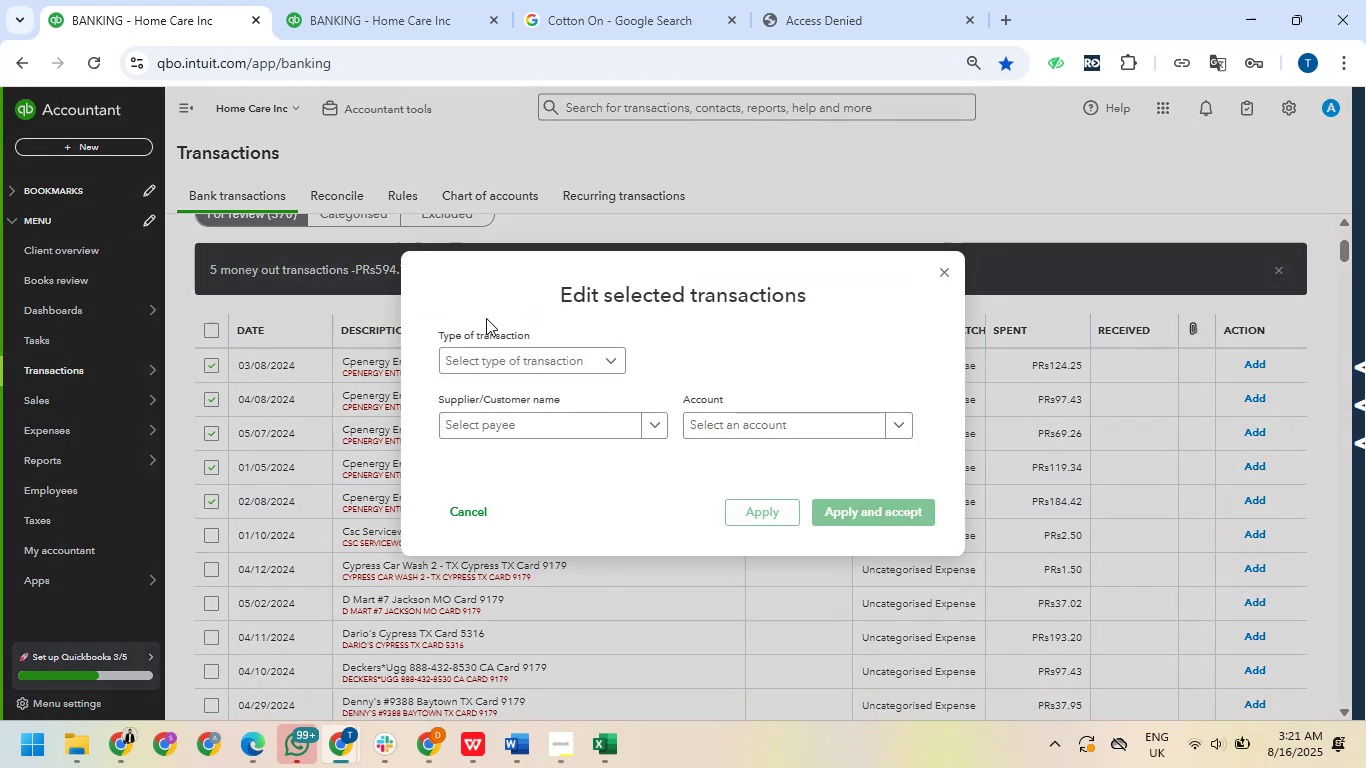 
left_click([484, 357])
 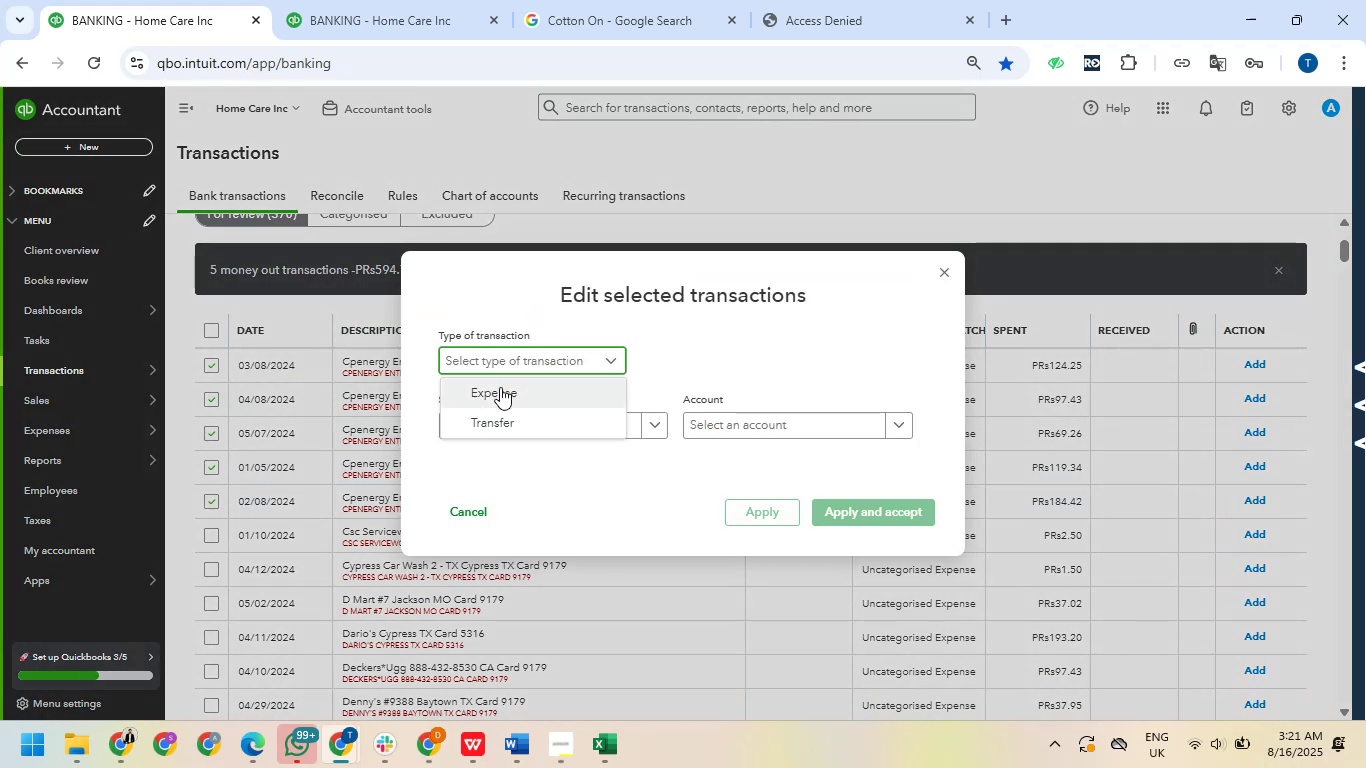 
left_click([500, 389])
 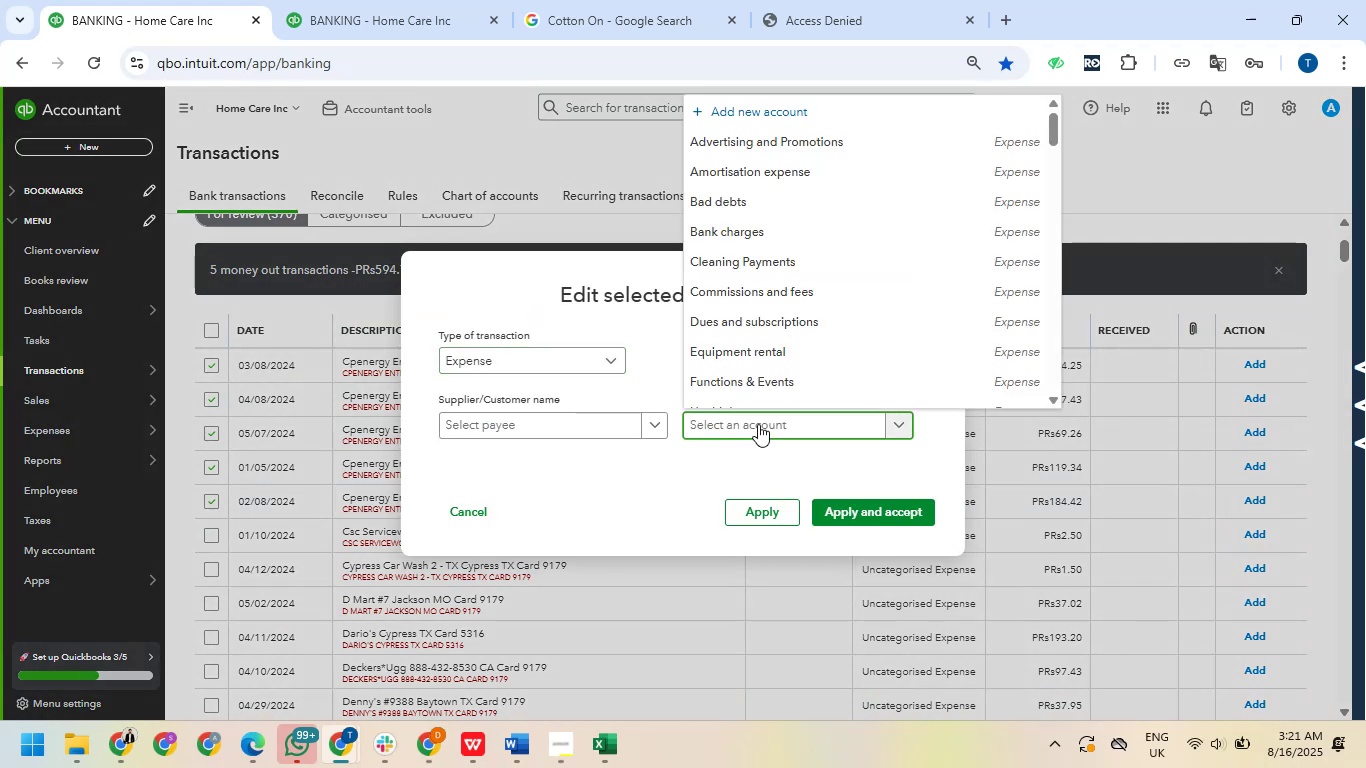 
type(utili)
 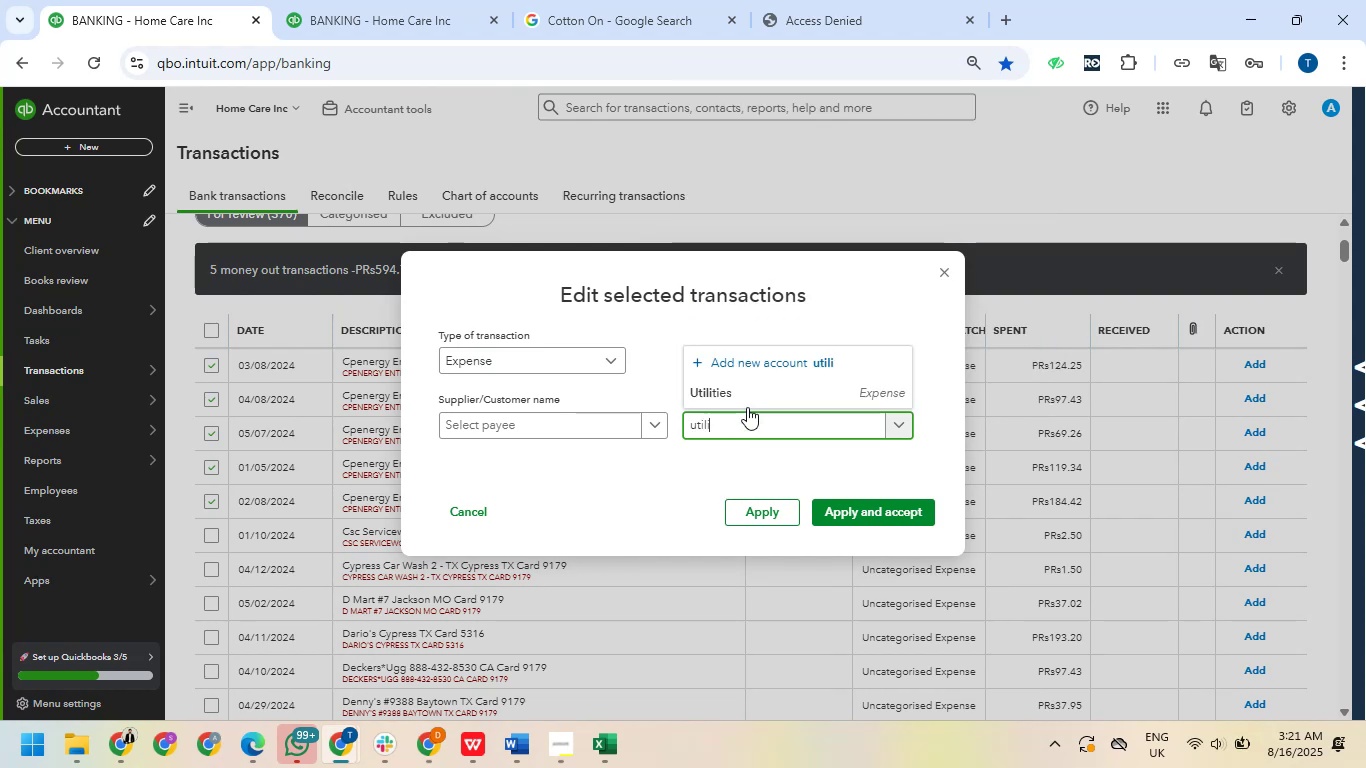 
left_click([745, 405])
 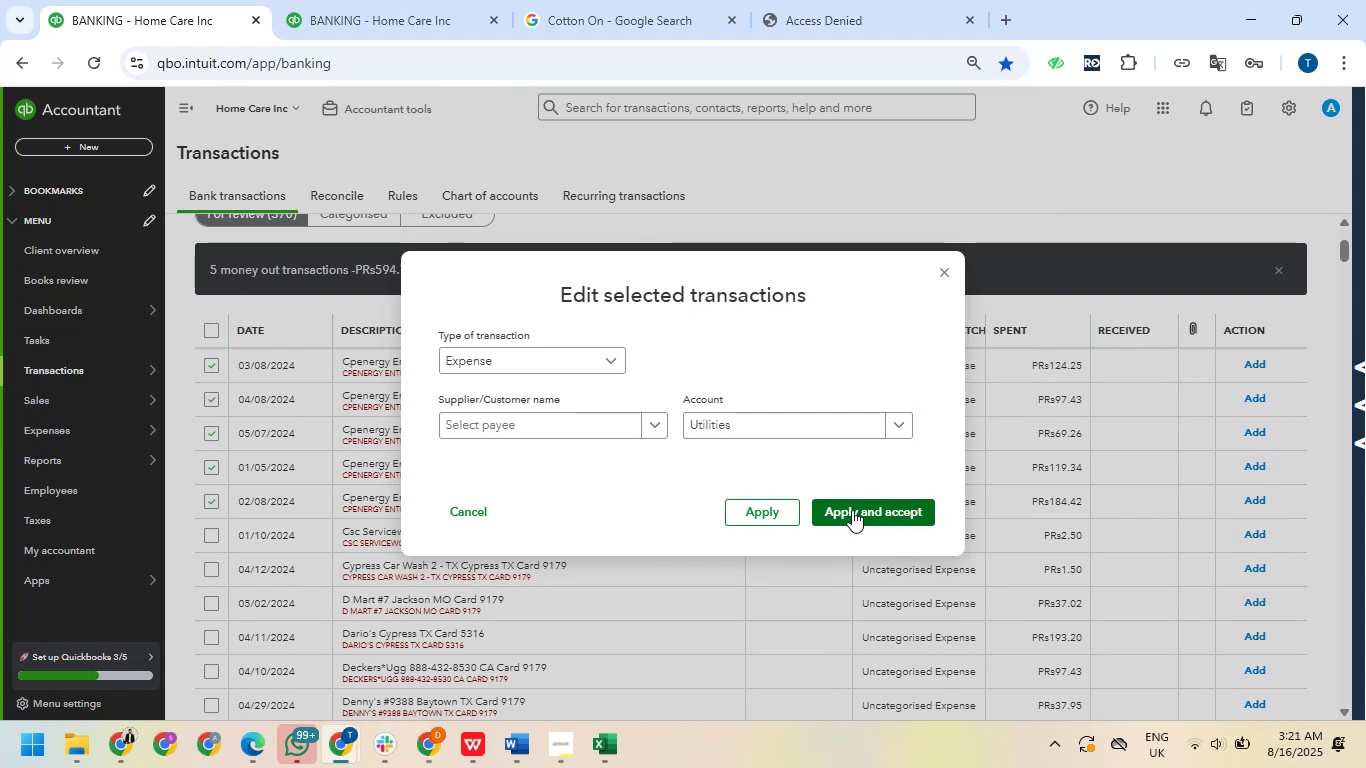 
left_click([853, 510])
 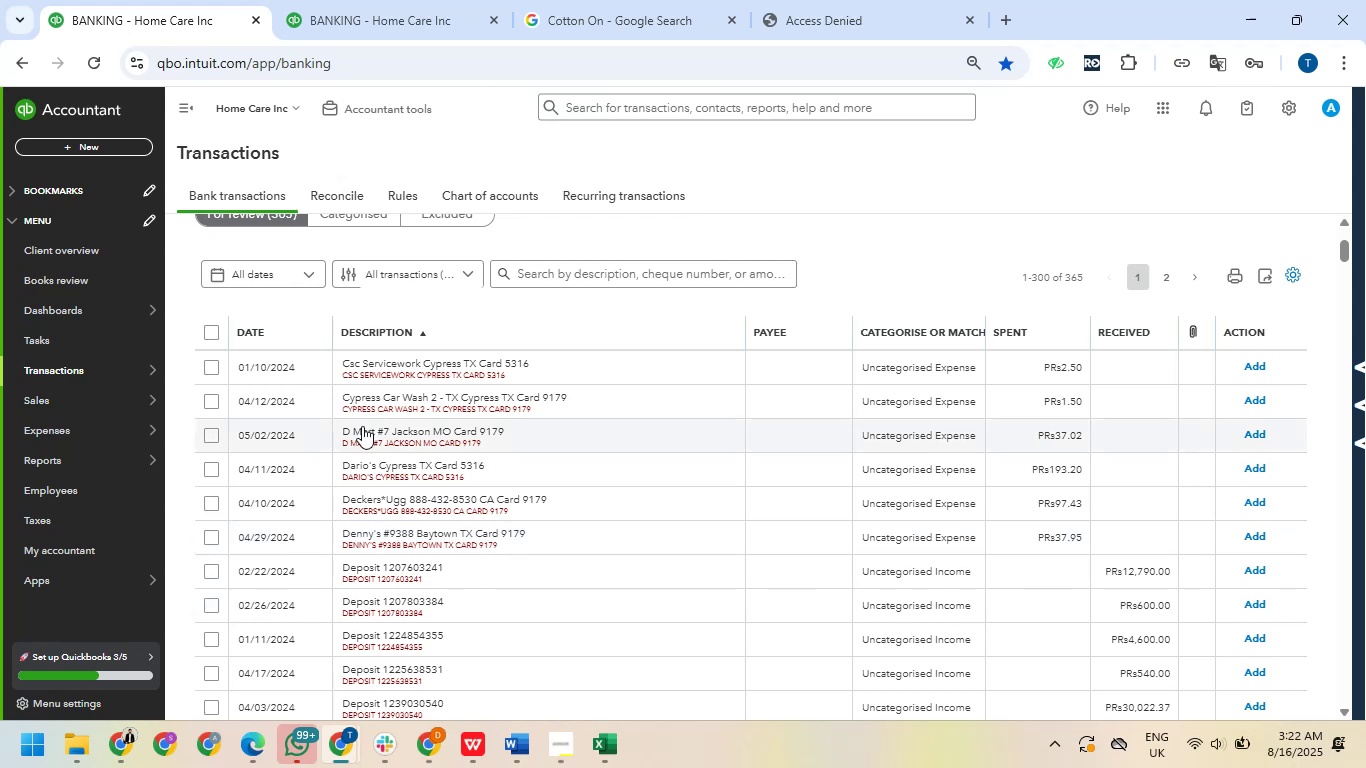 
wait(55.38)
 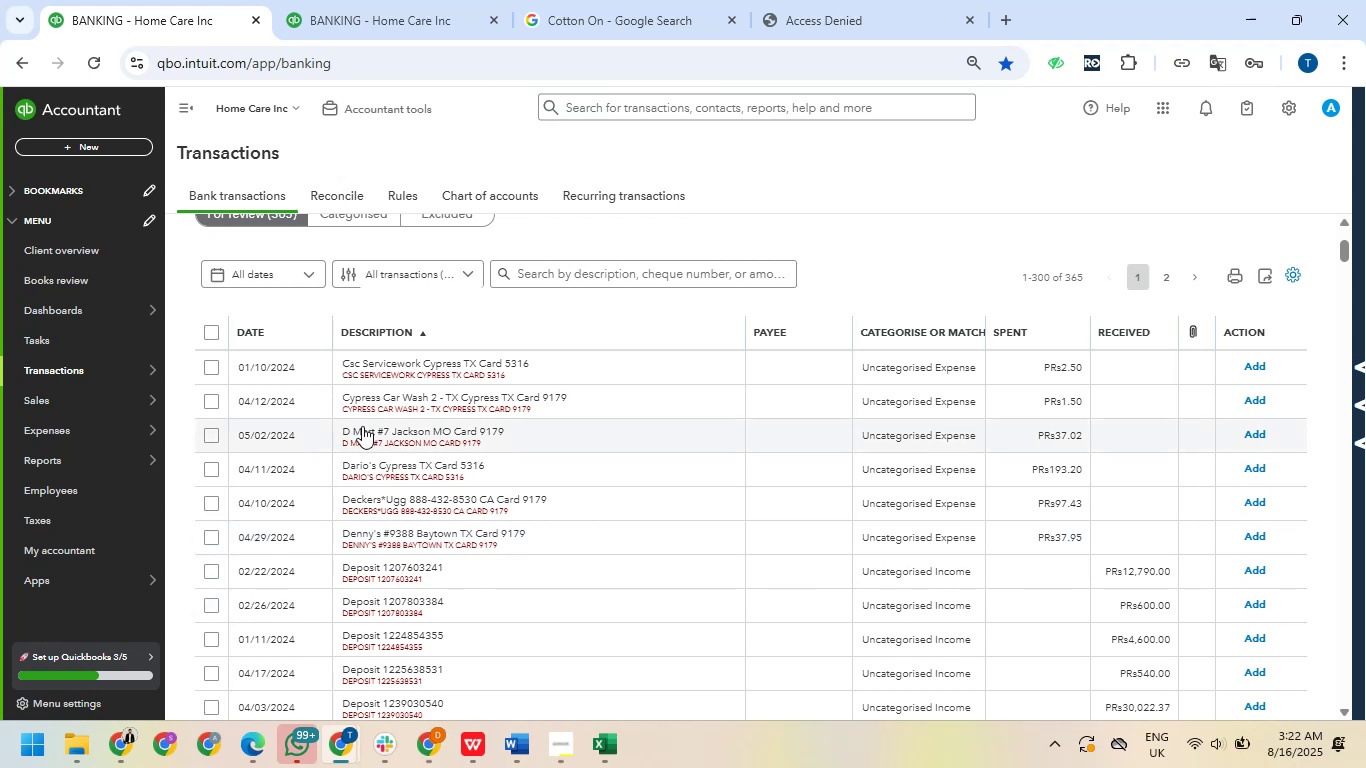 
scroll: coordinate [199, 530], scroll_direction: down, amount: 8.0
 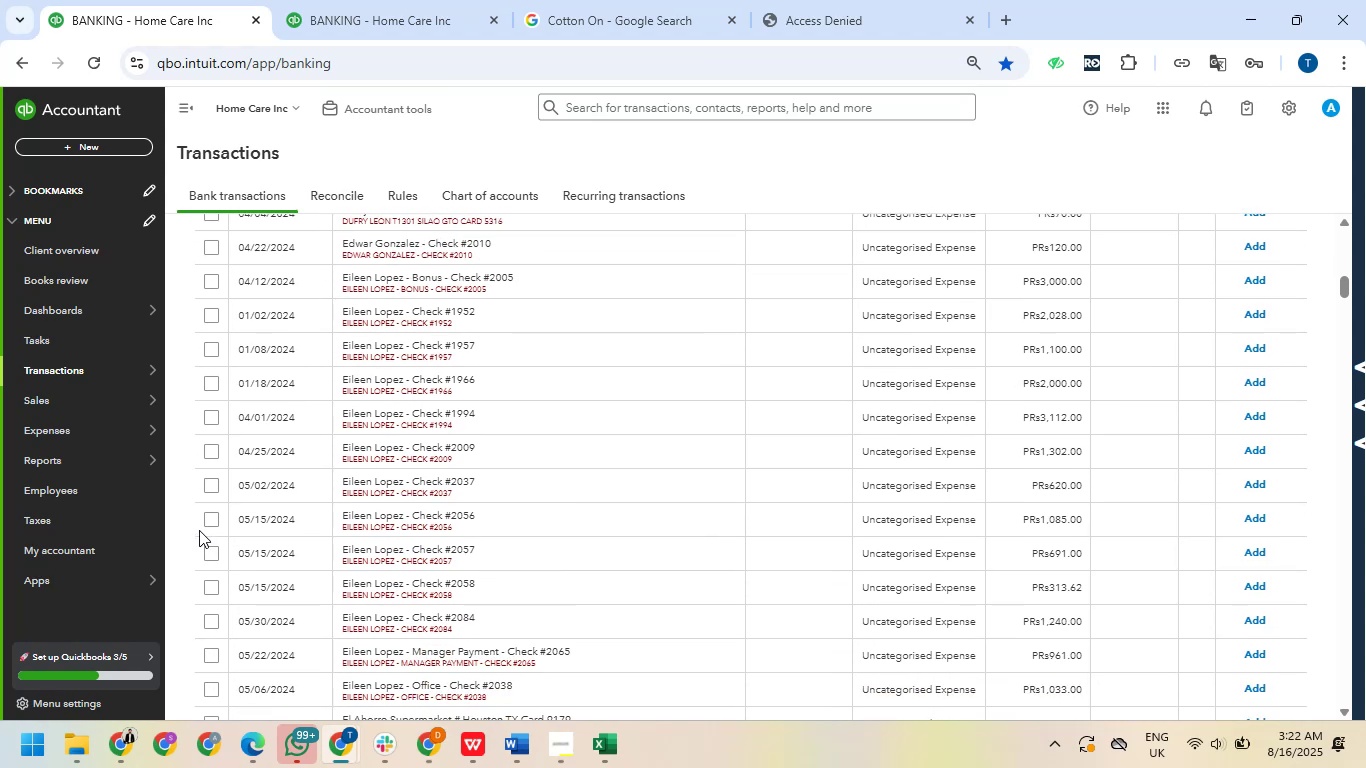 
scroll: coordinate [198, 530], scroll_direction: down, amount: 15.0
 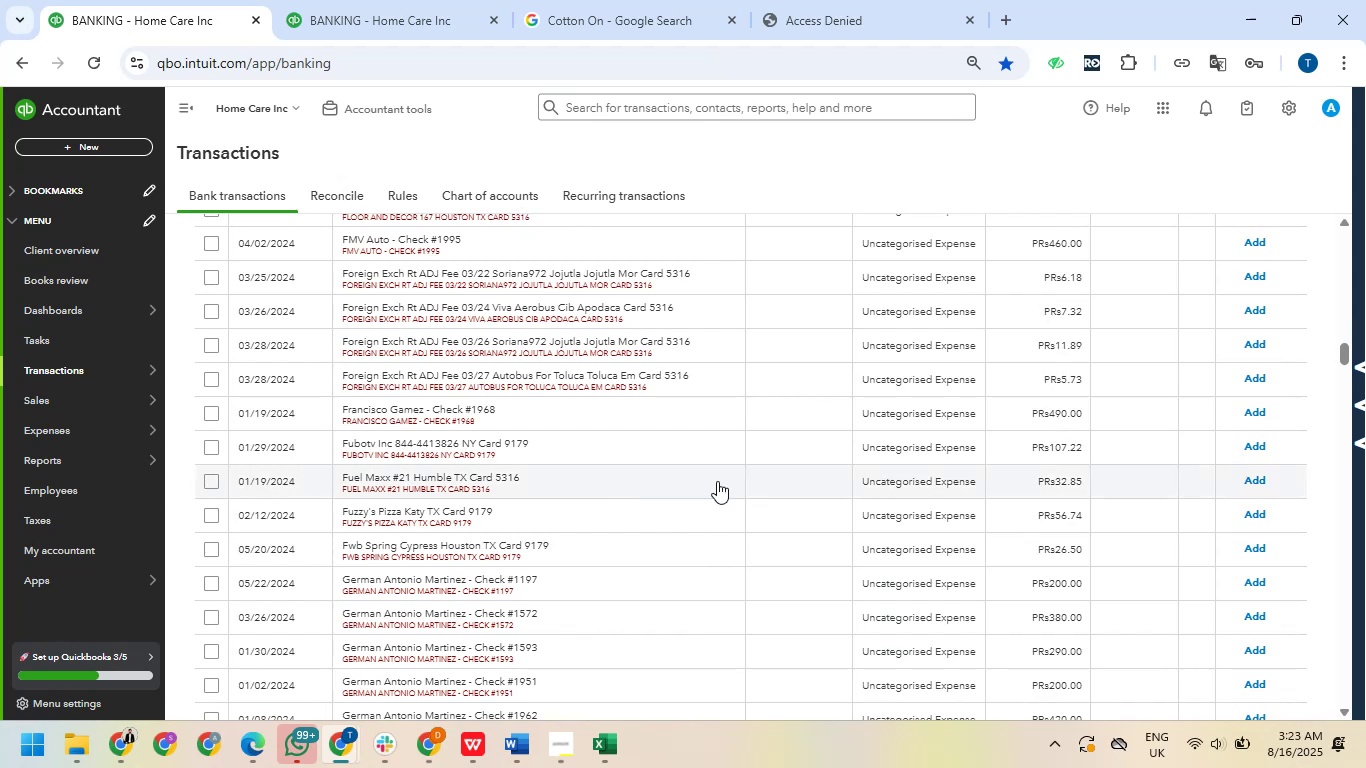 
wait(21.06)
 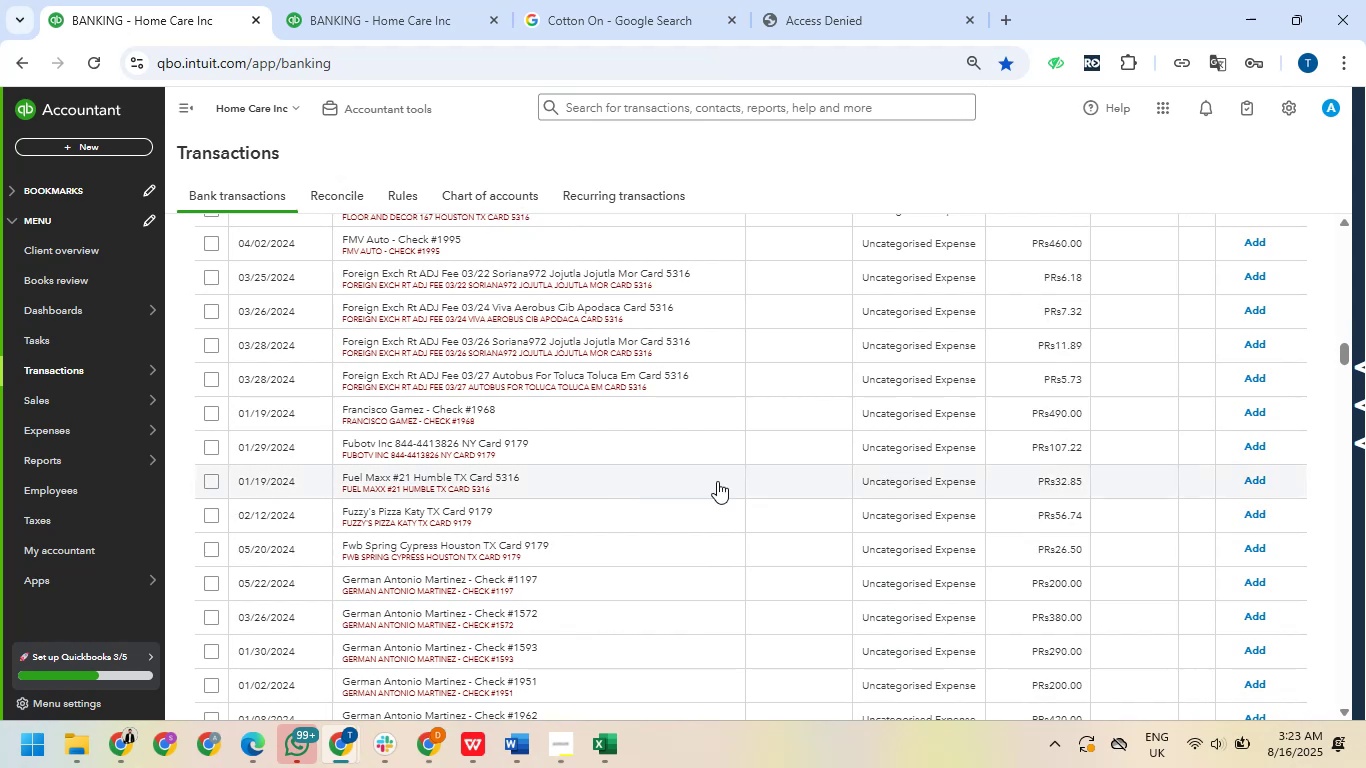 
scroll: coordinate [710, 490], scroll_direction: down, amount: 3.0
 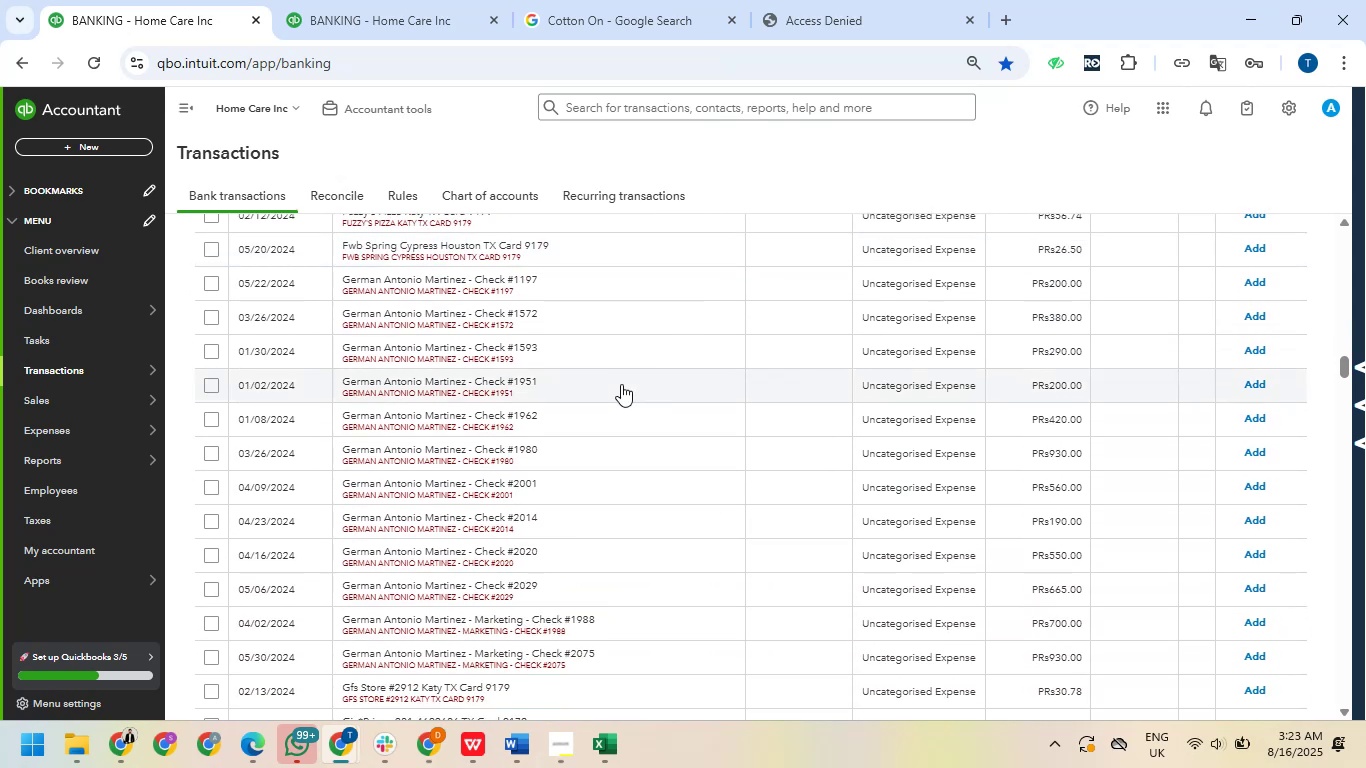 
scroll: coordinate [621, 386], scroll_direction: up, amount: 1.0
 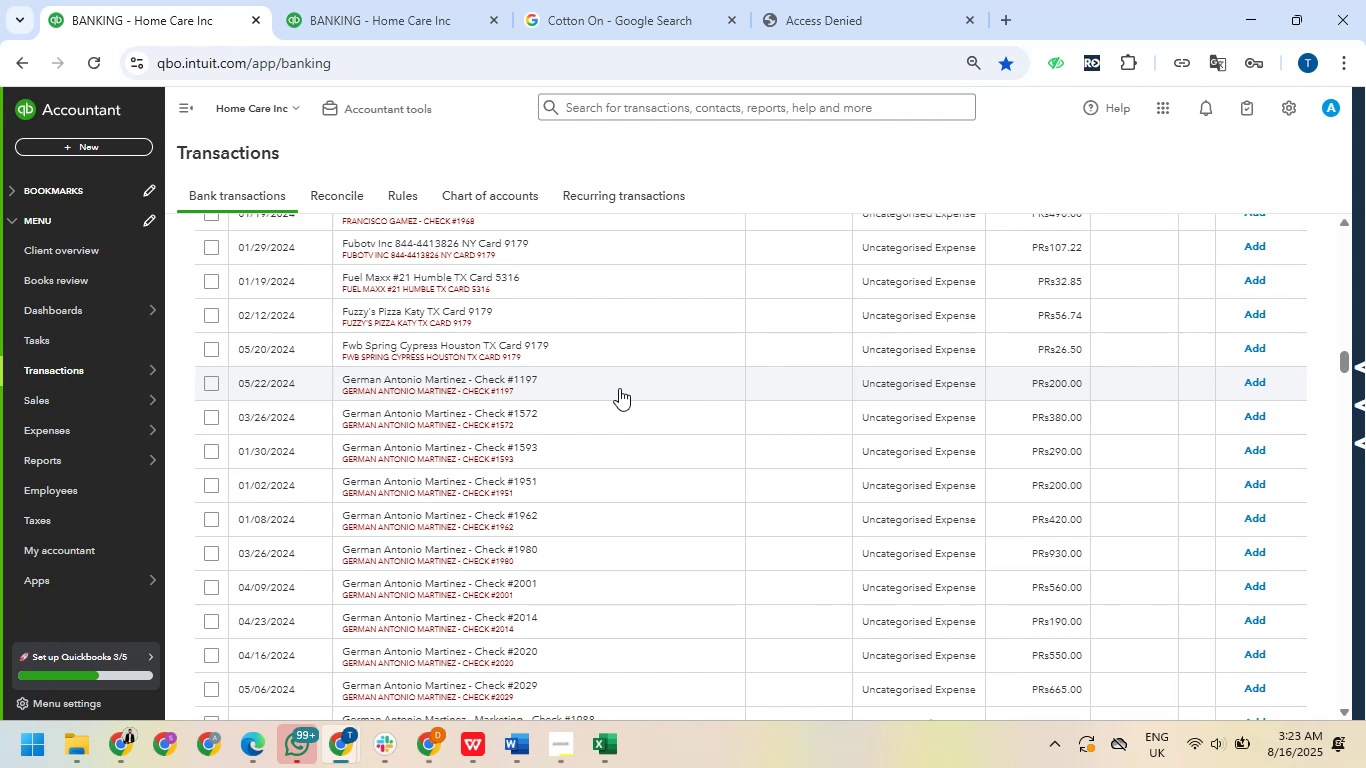 
wait(10.08)
 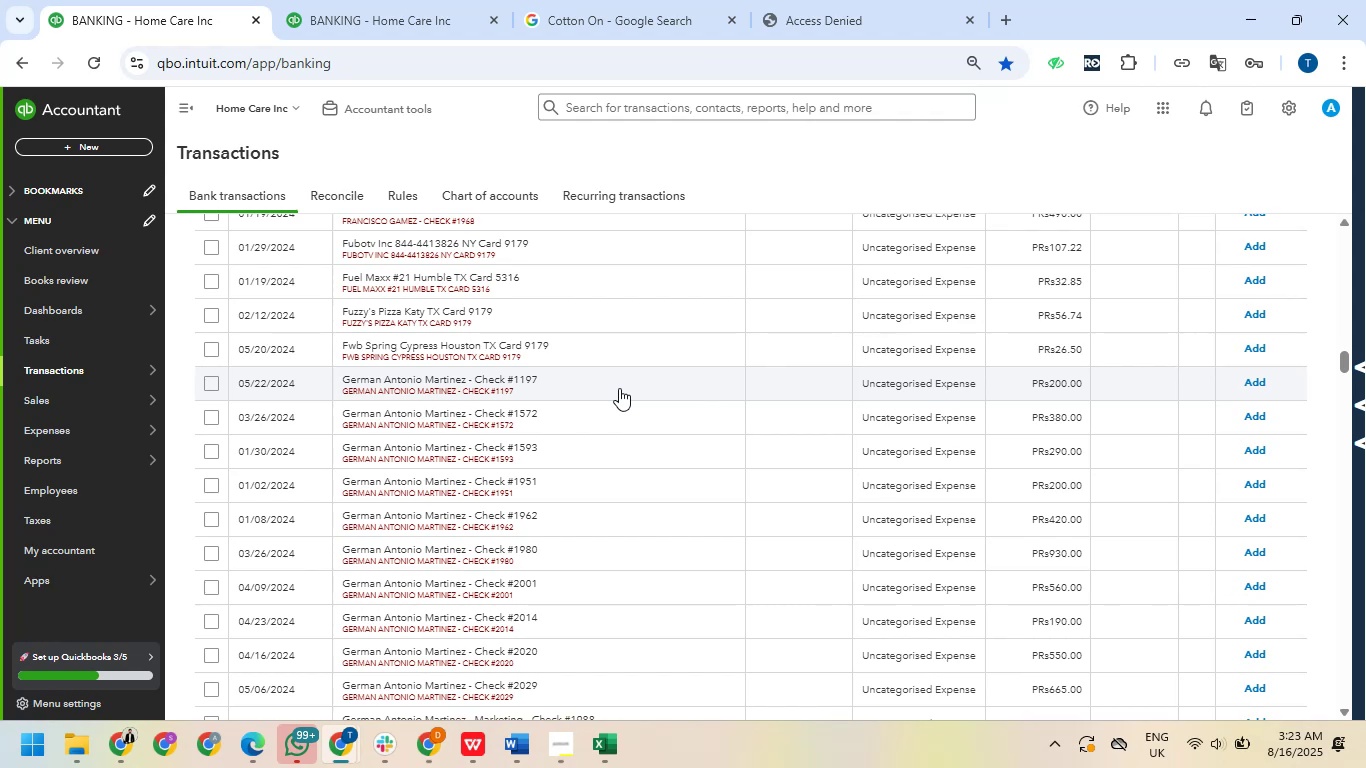 
scroll: coordinate [583, 381], scroll_direction: up, amount: 10.0
 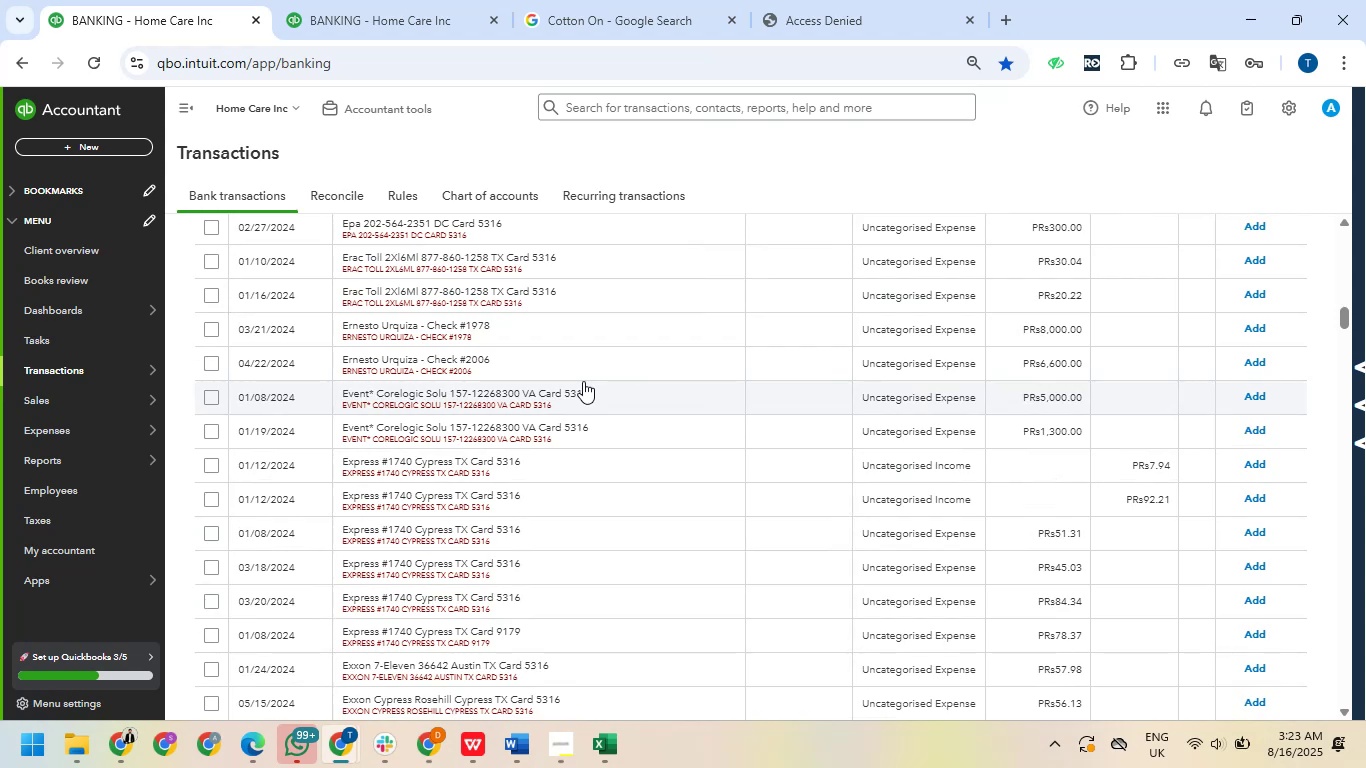 
wait(9.21)
 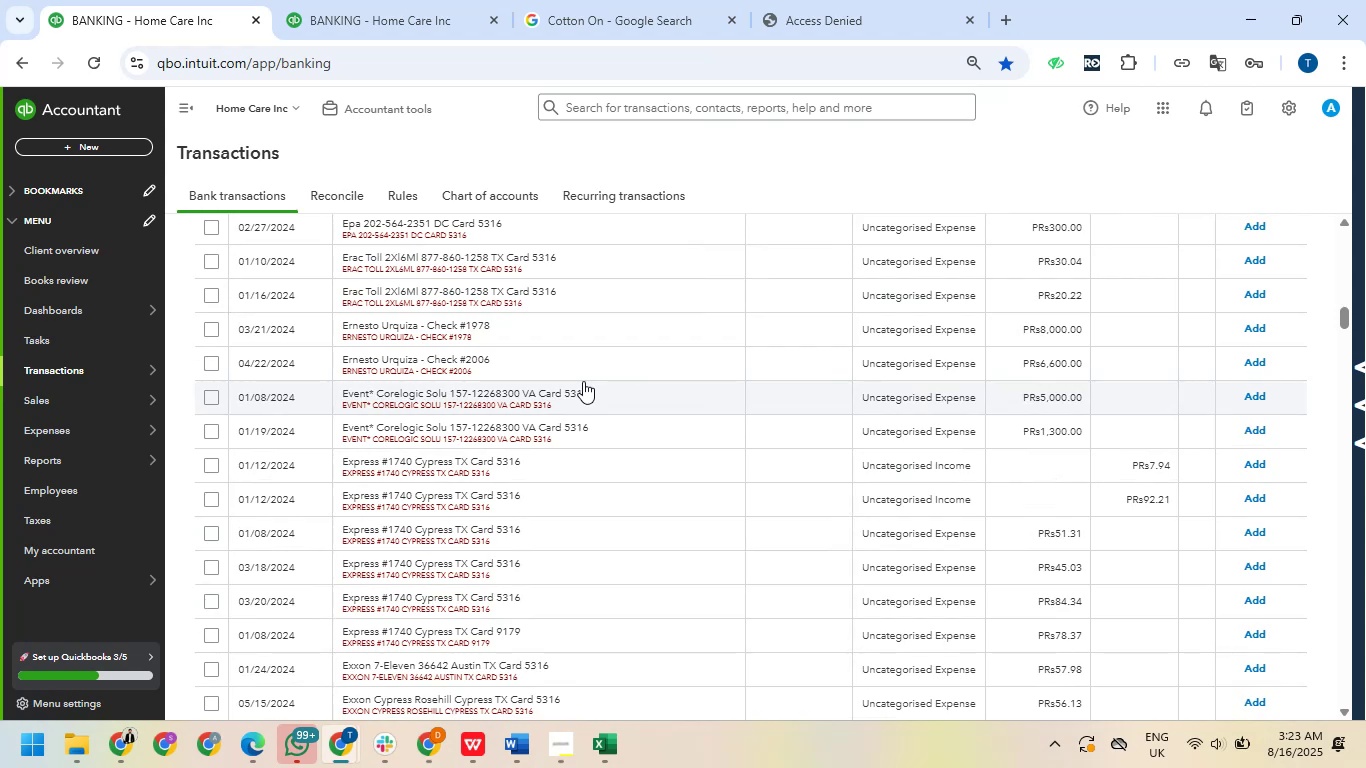 
left_click([214, 396])
 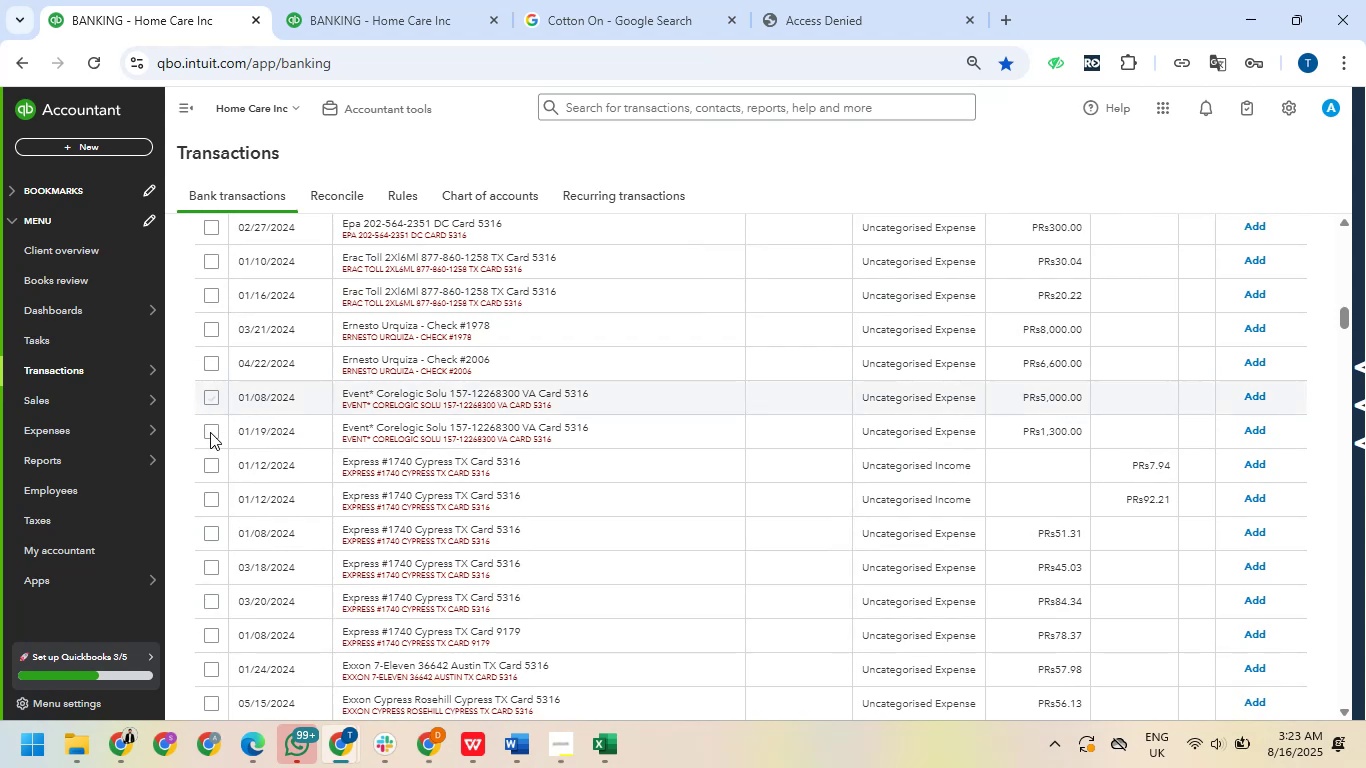 
left_click([210, 432])
 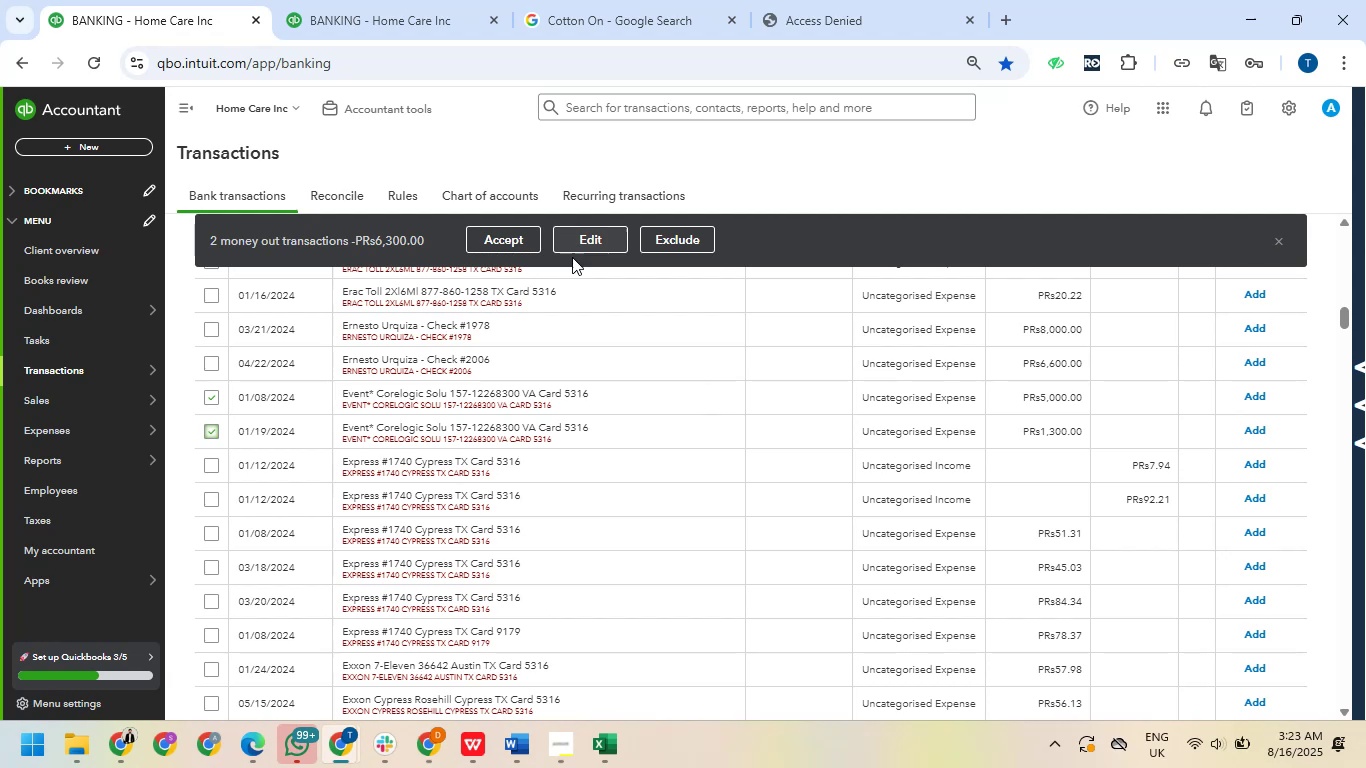 
left_click([578, 244])
 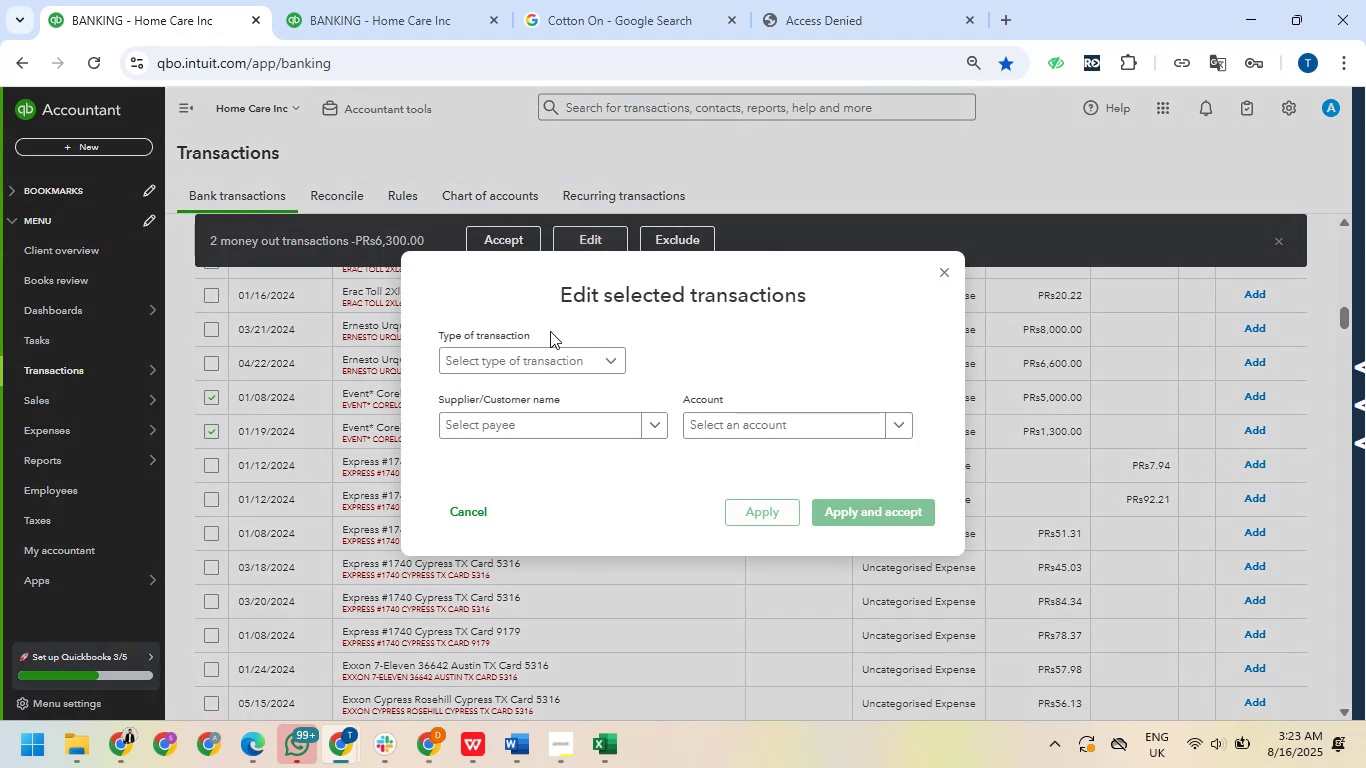 
left_click([549, 360])
 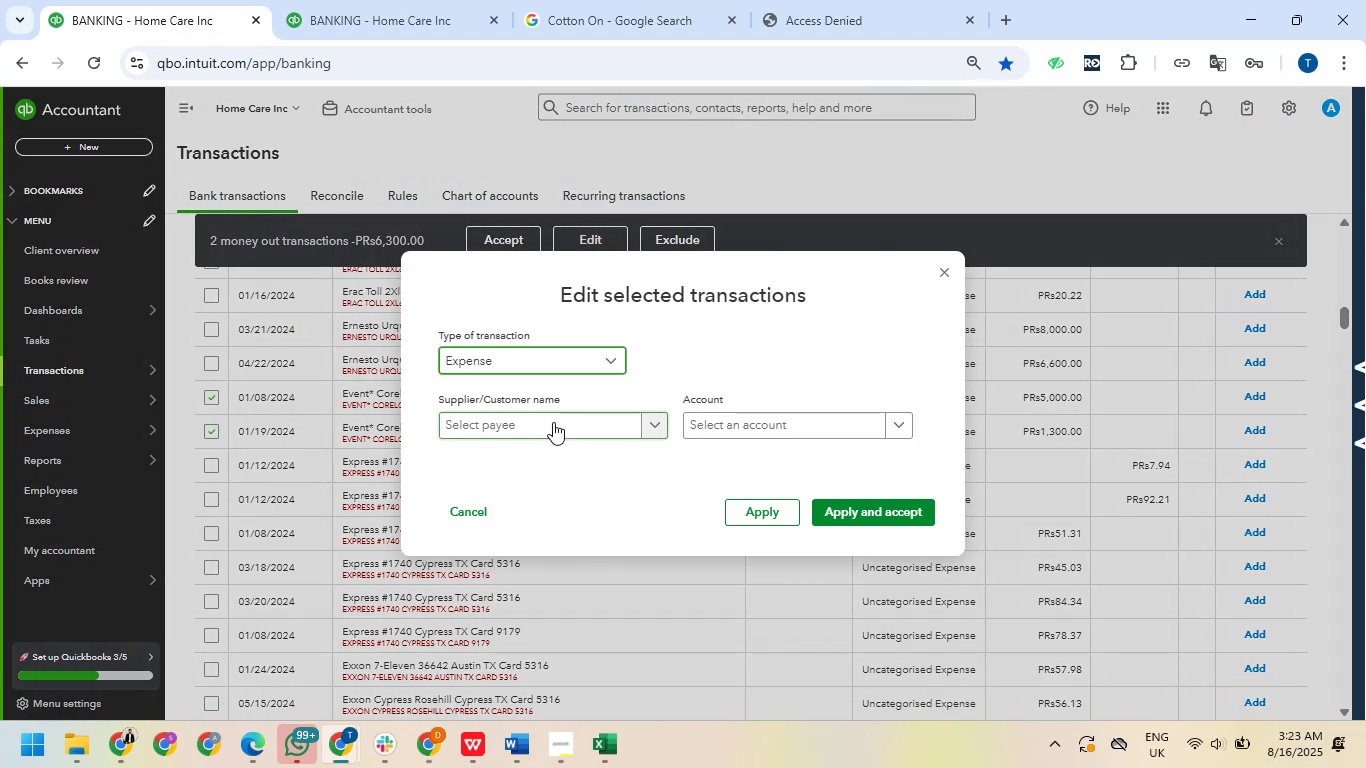 
left_click([553, 416])
 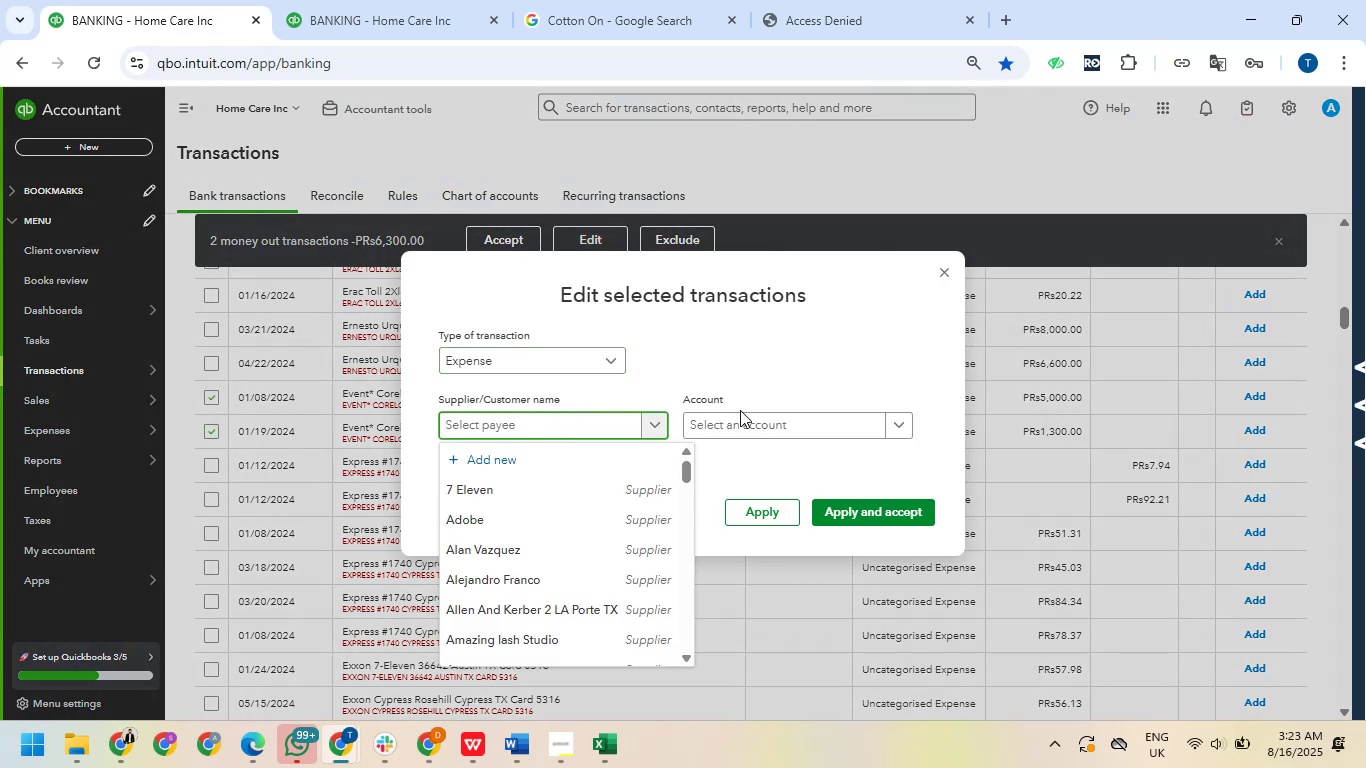 
left_click([738, 421])
 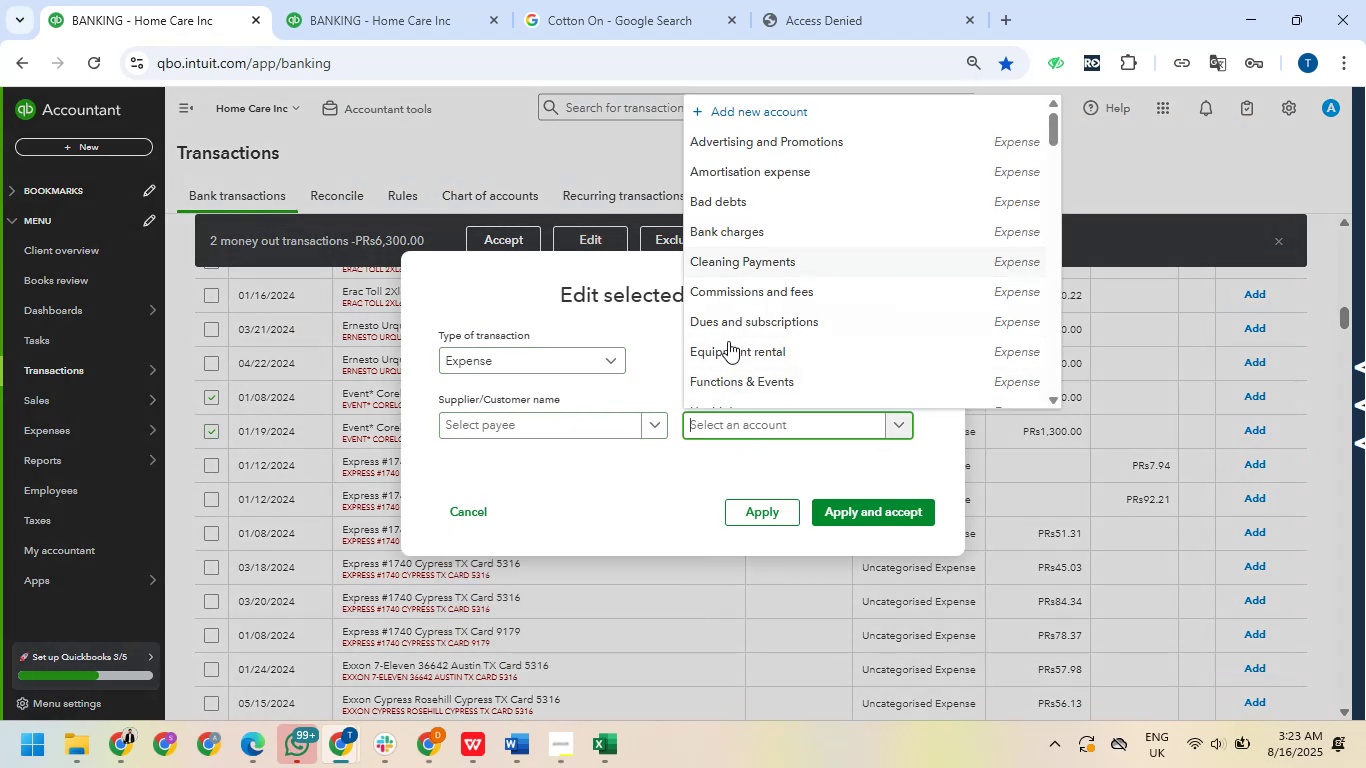 
left_click([751, 383])
 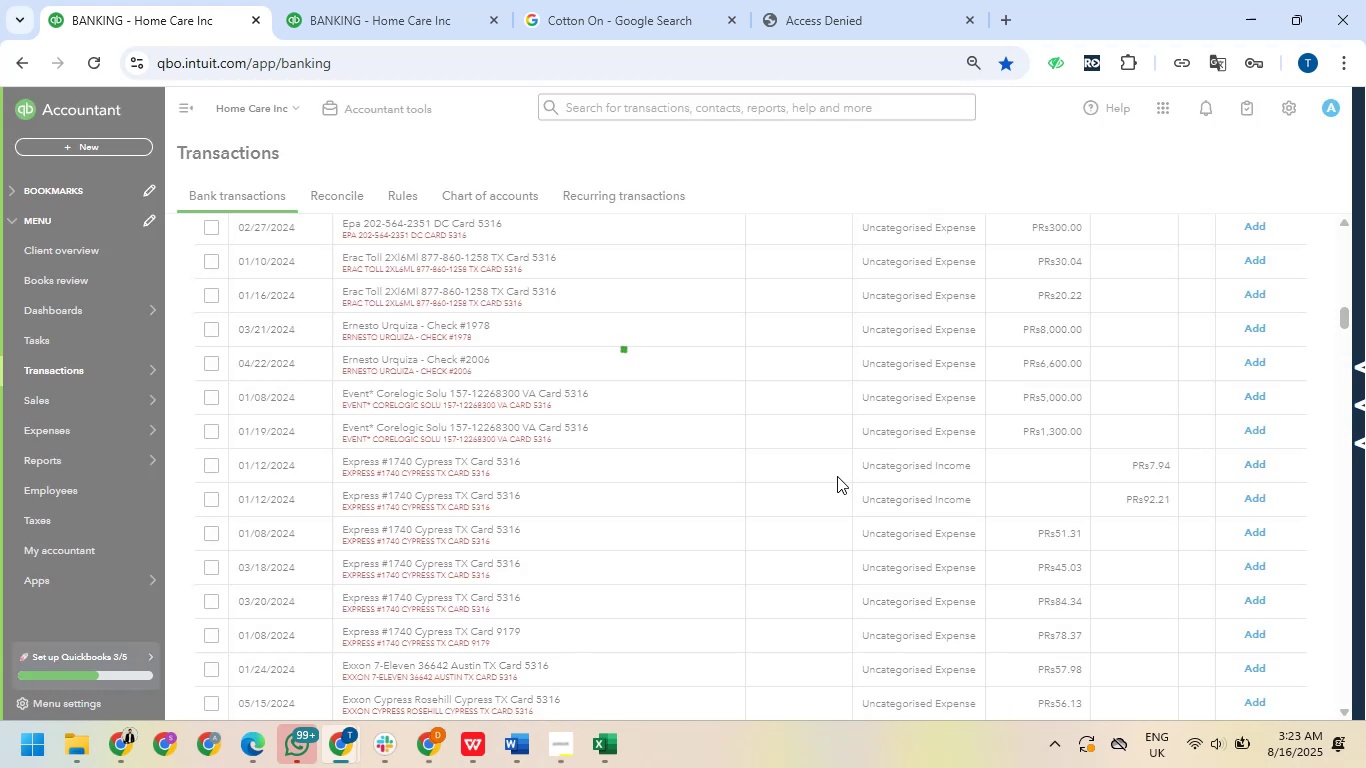 
wait(8.25)
 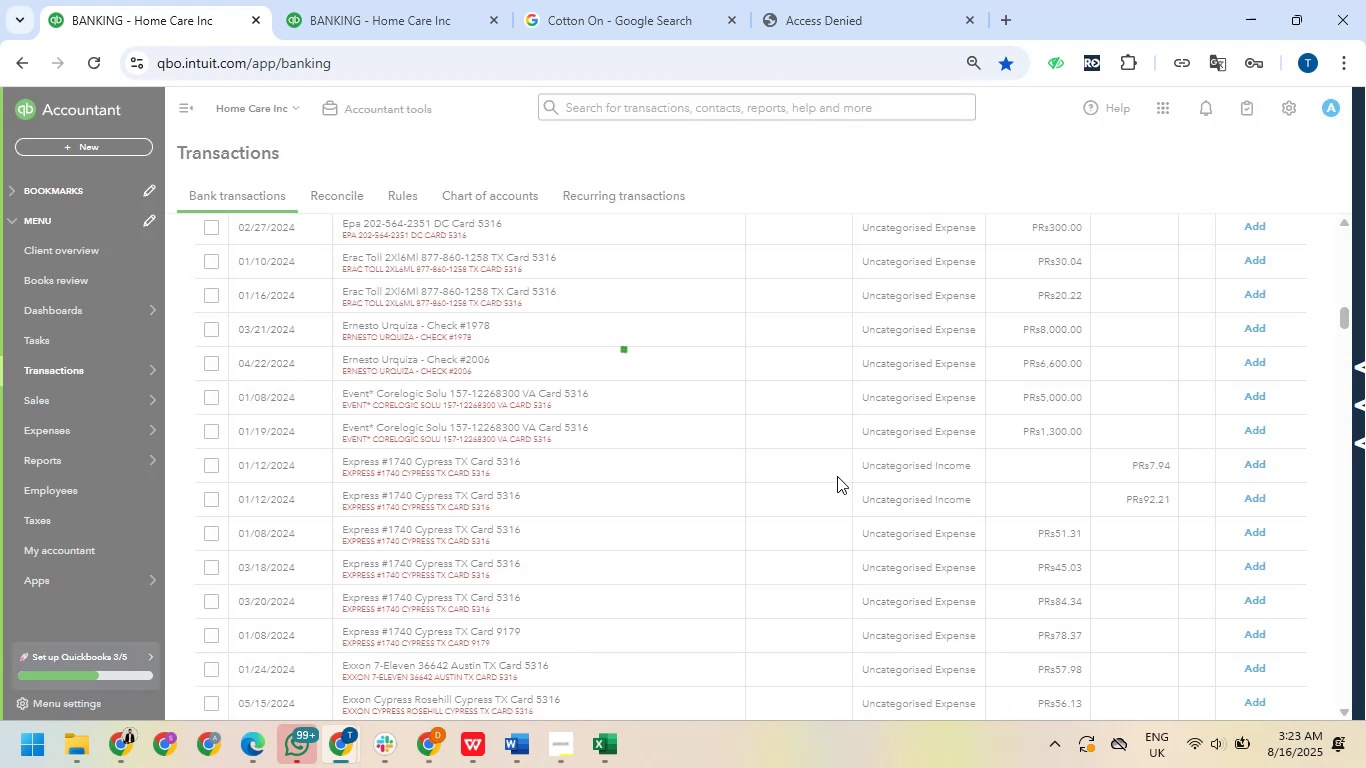 
scroll: coordinate [709, 453], scroll_direction: none, amount: 0.0
 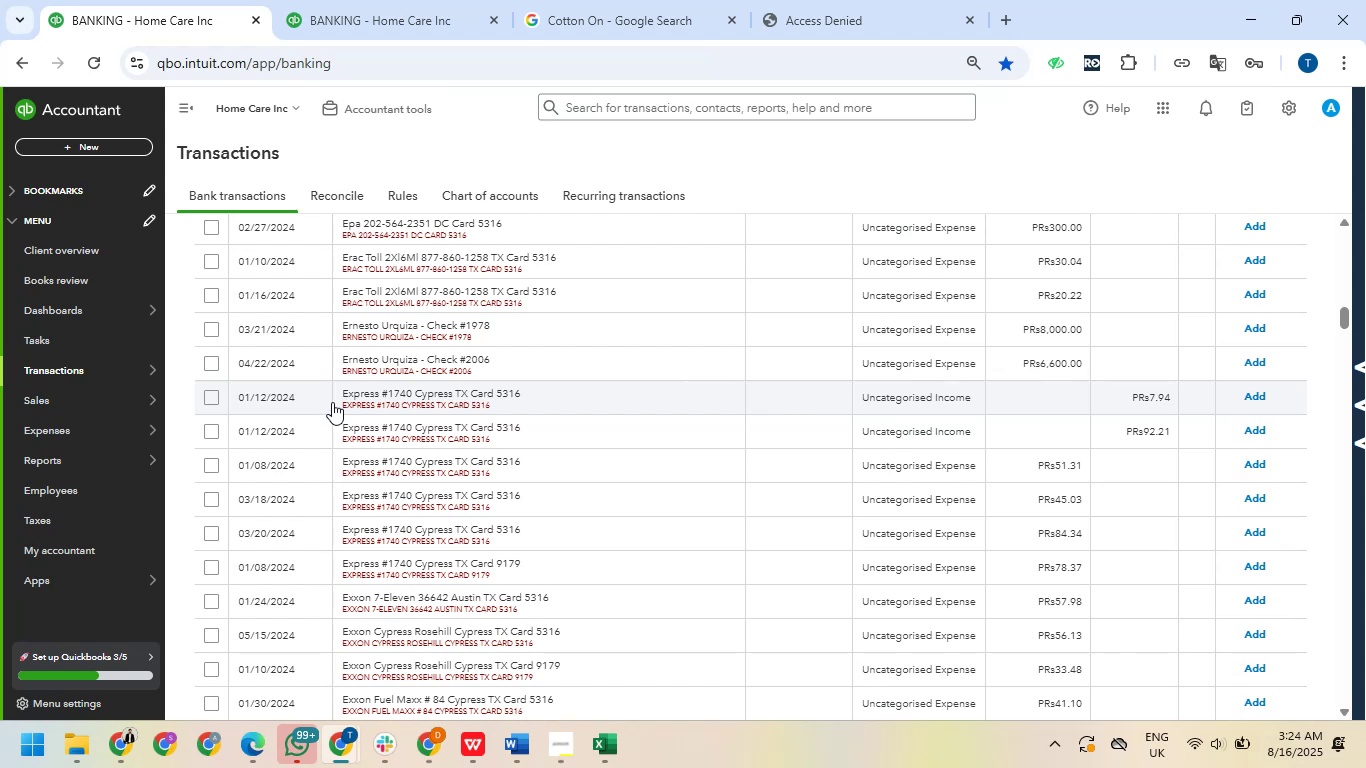 
left_click_drag(start_coordinate=[341, 389], to_coordinate=[413, 392])
 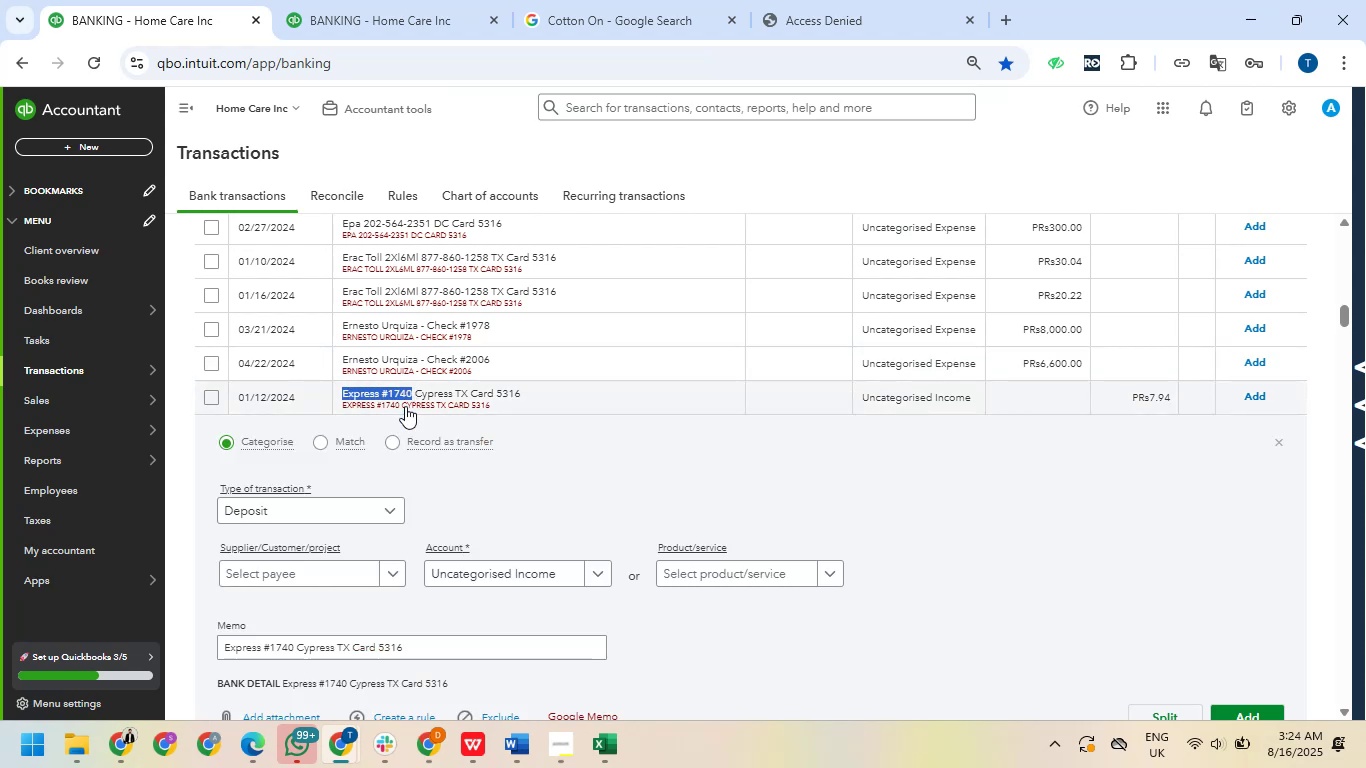 
right_click([406, 393])
 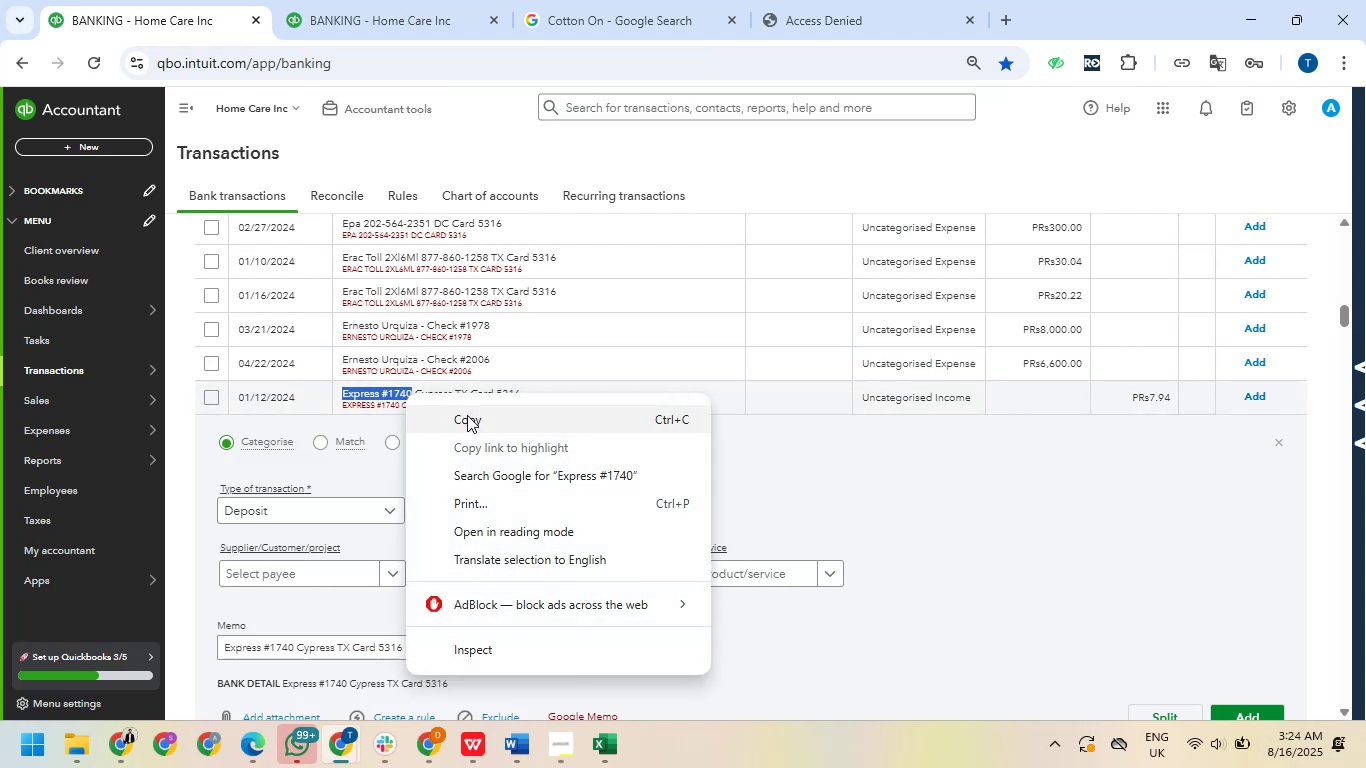 
left_click([467, 415])
 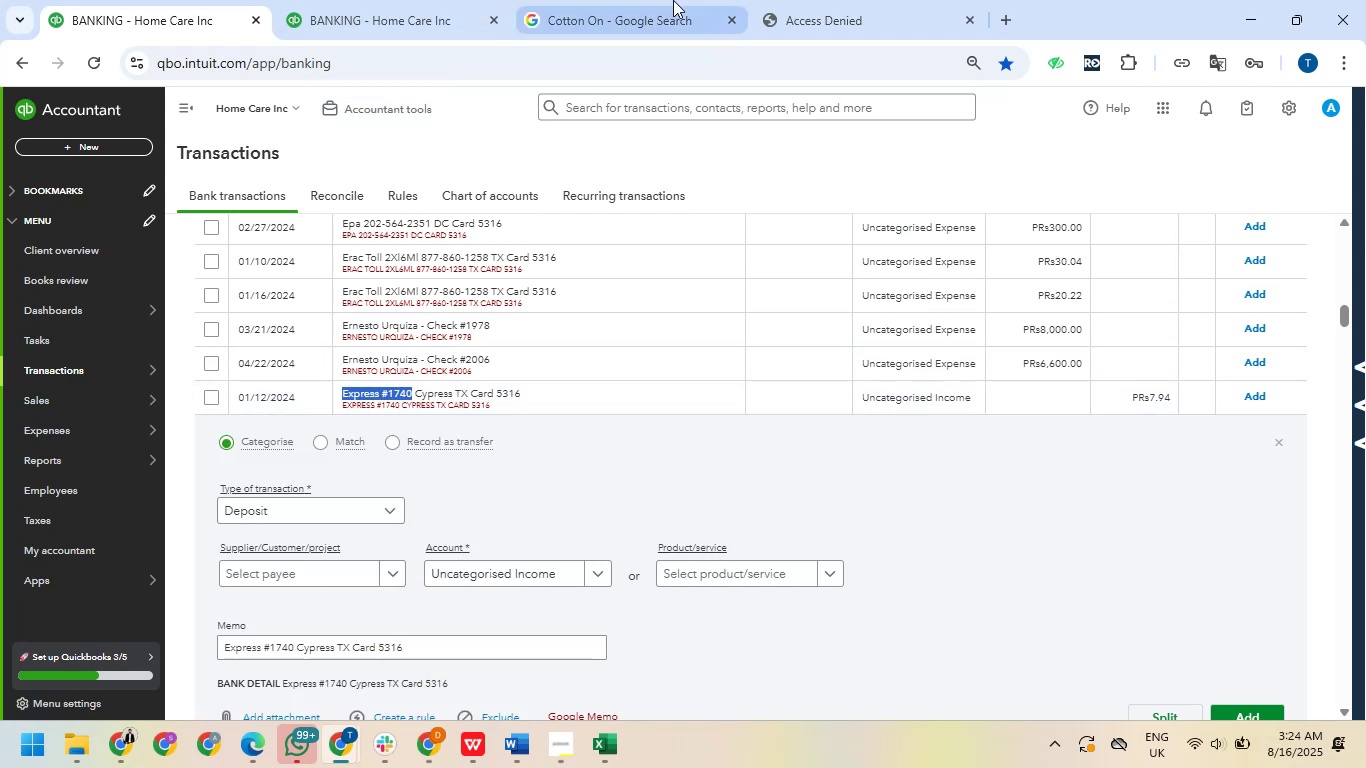 
left_click([673, 0])
 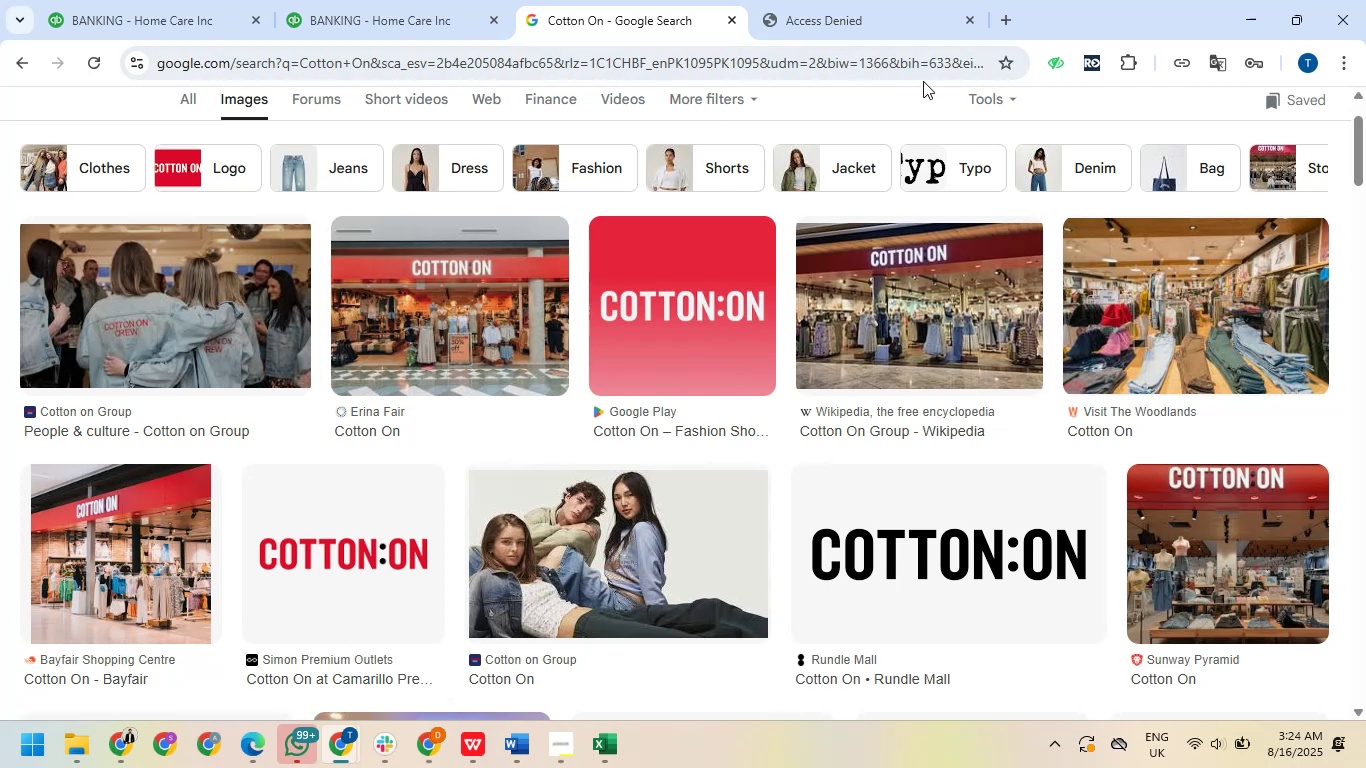 
scroll: coordinate [844, 166], scroll_direction: up, amount: 5.0
 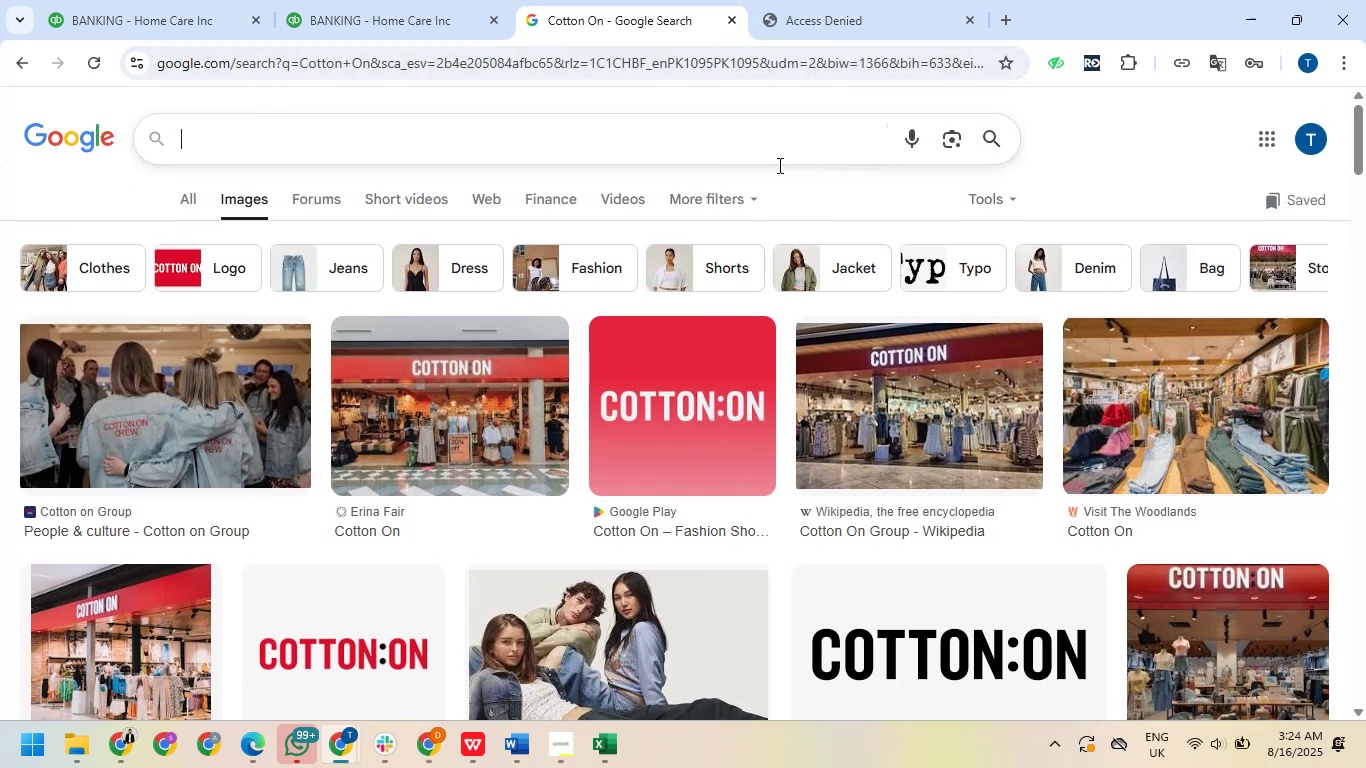 
right_click([722, 149])
 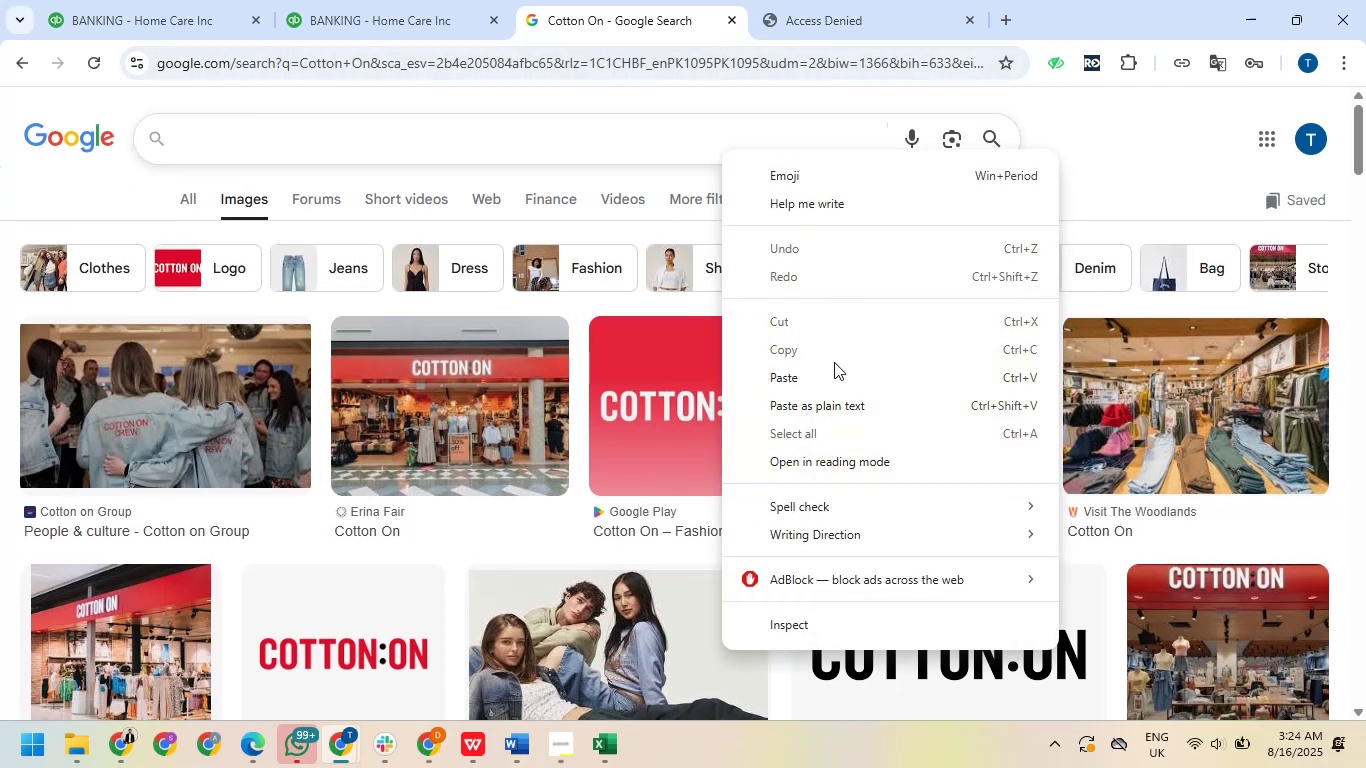 
left_click([819, 370])
 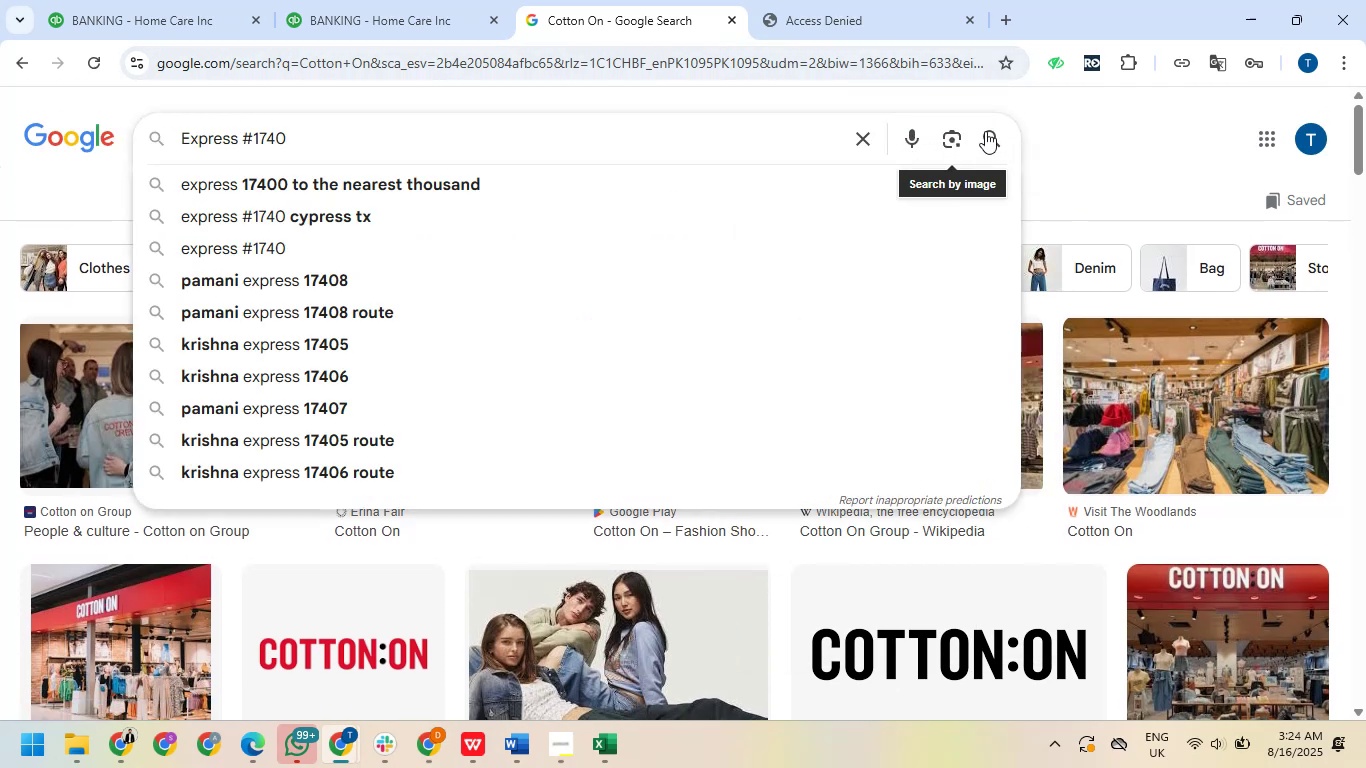 
left_click([994, 129])
 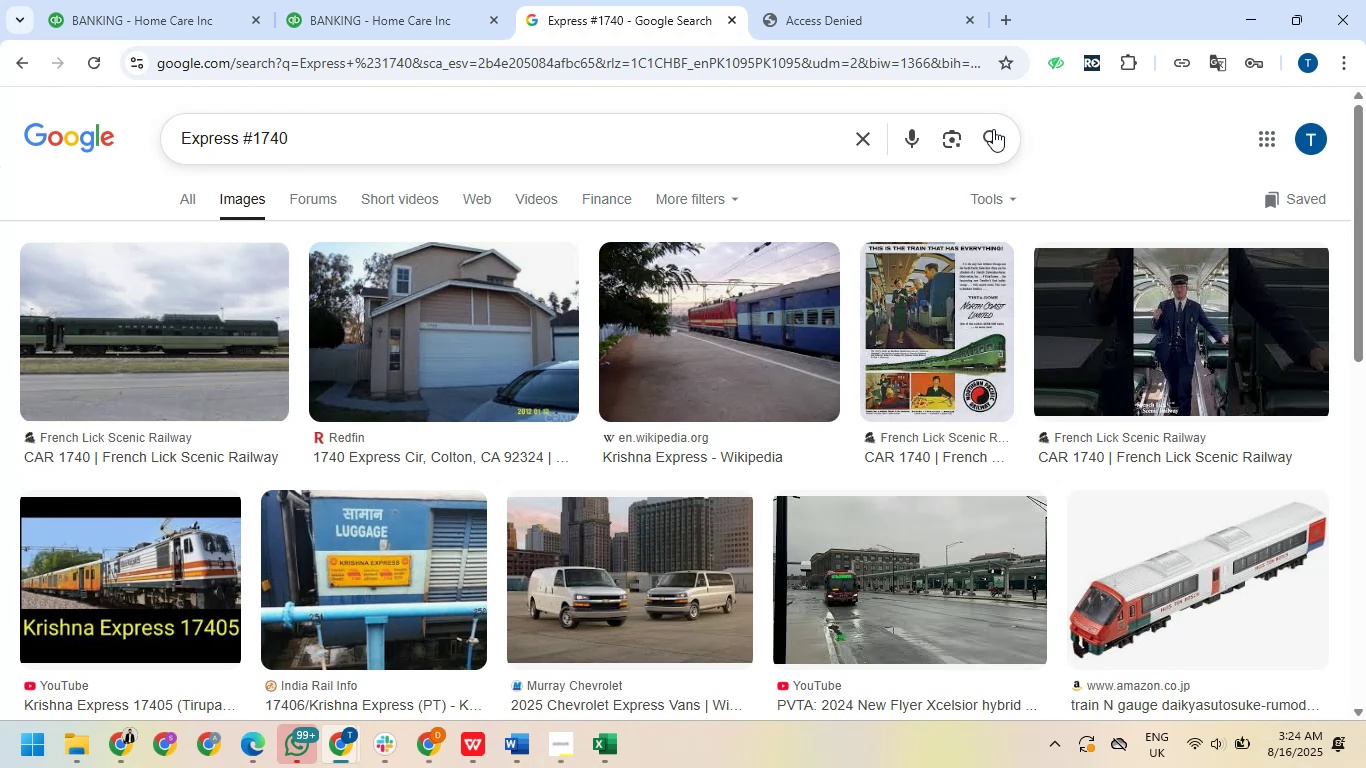 
wait(9.22)
 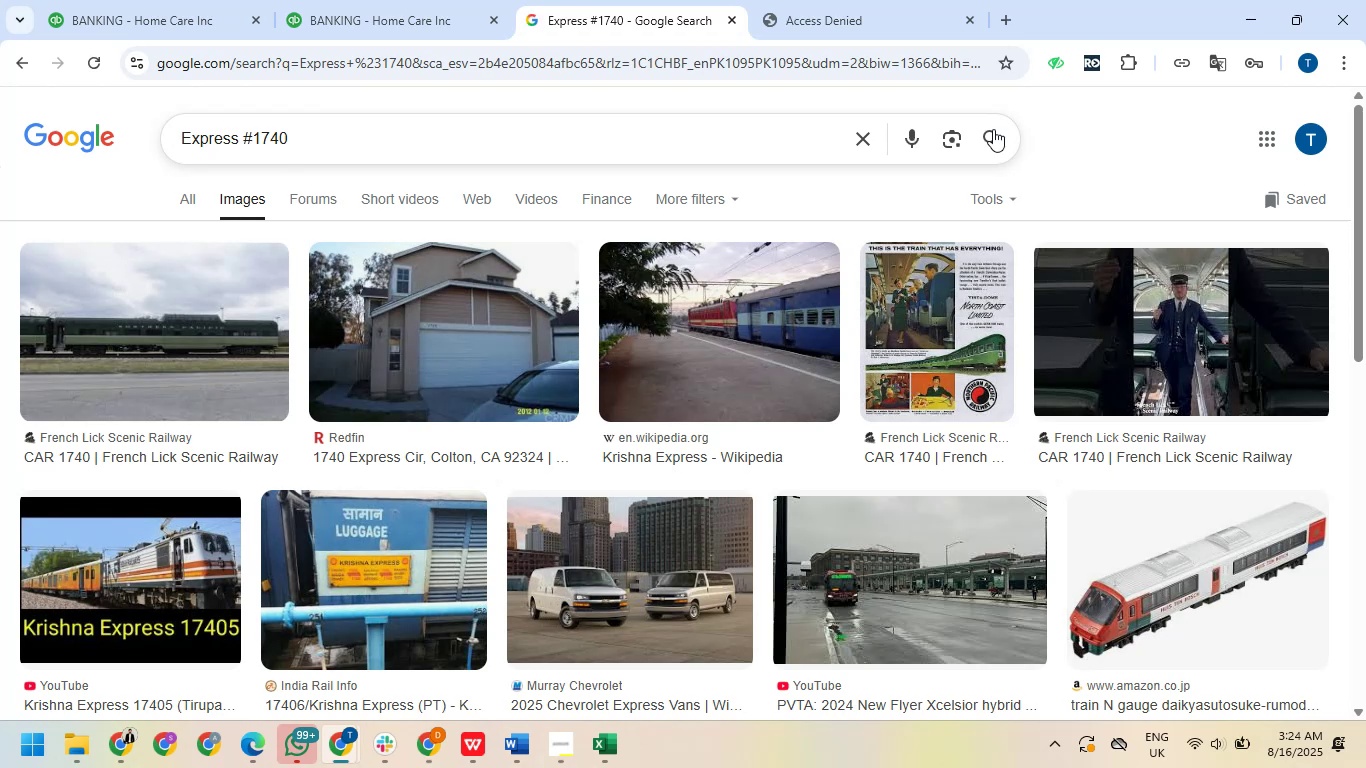 
left_click([200, 196])
 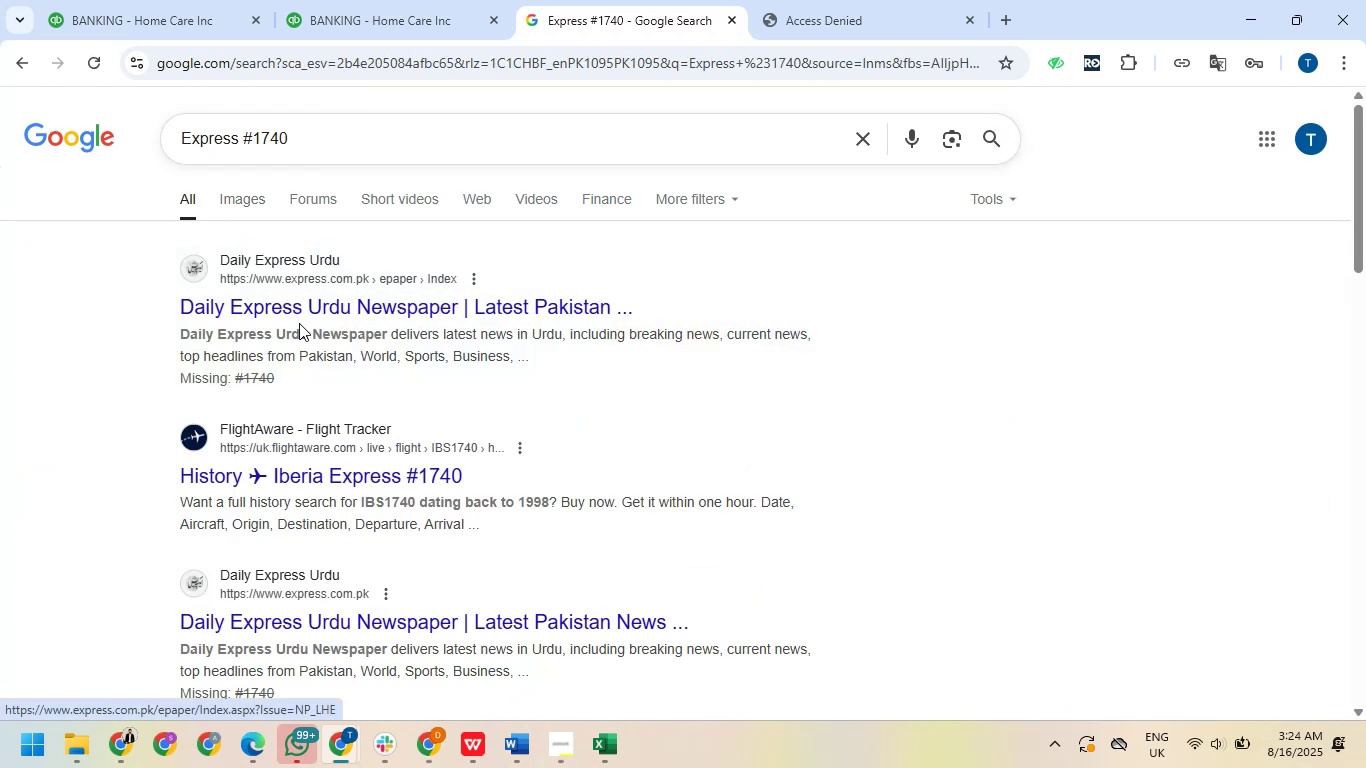 
scroll: coordinate [306, 325], scroll_direction: down, amount: 1.0
 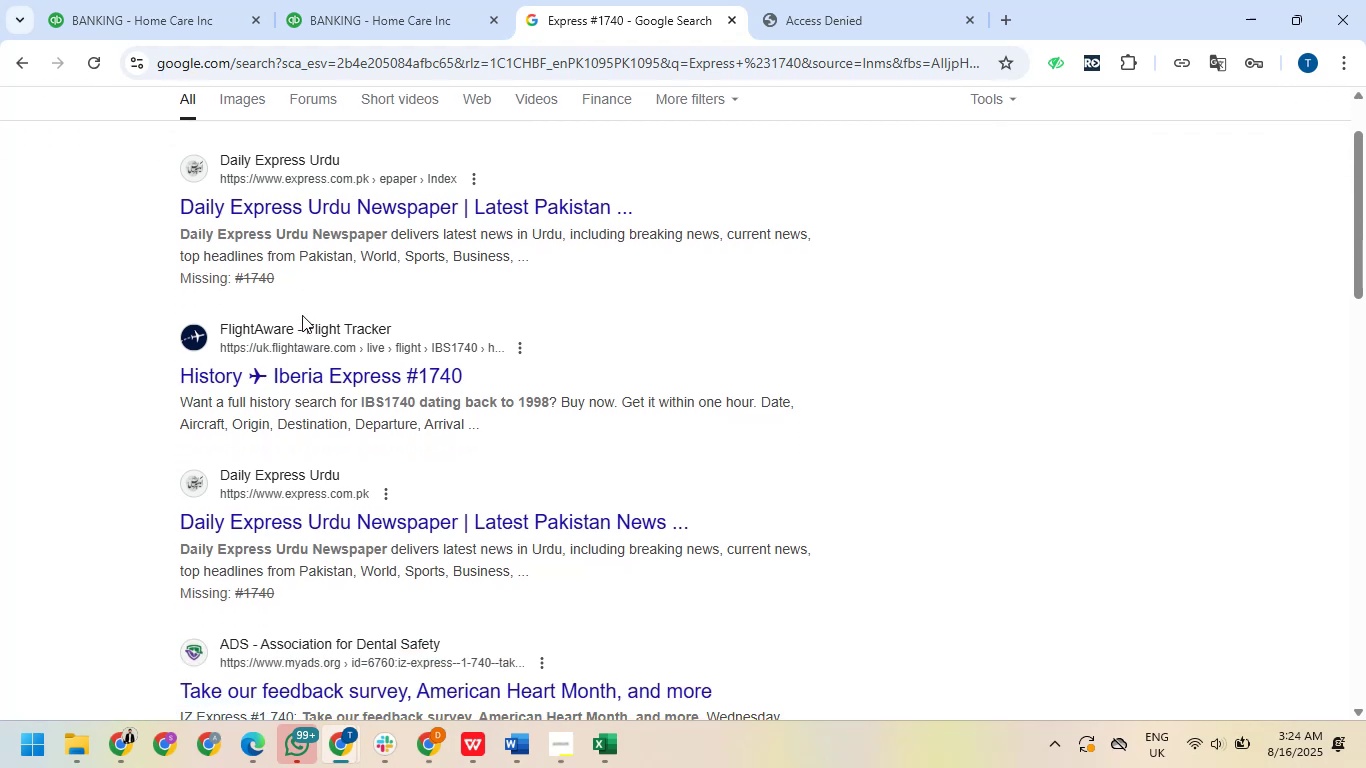 
wait(6.51)
 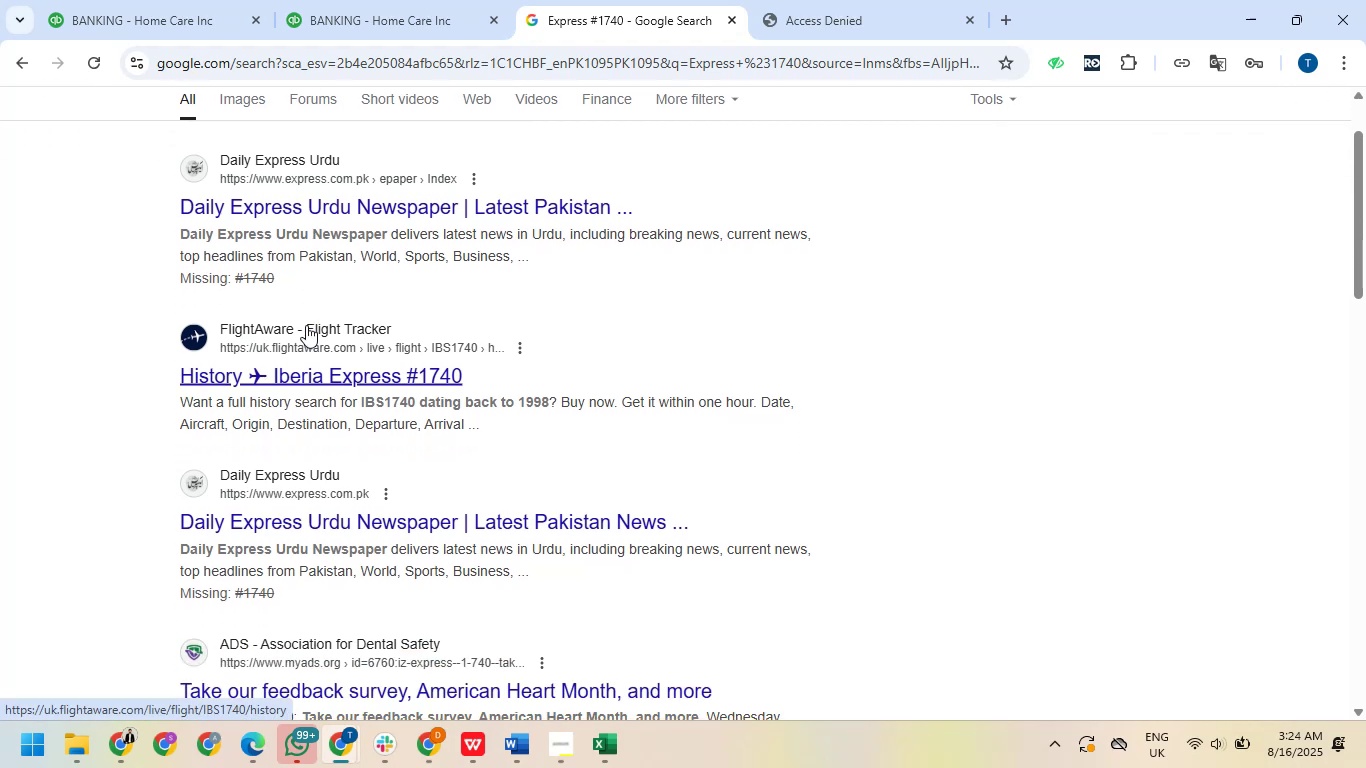 
mouse_move([196, 23])
 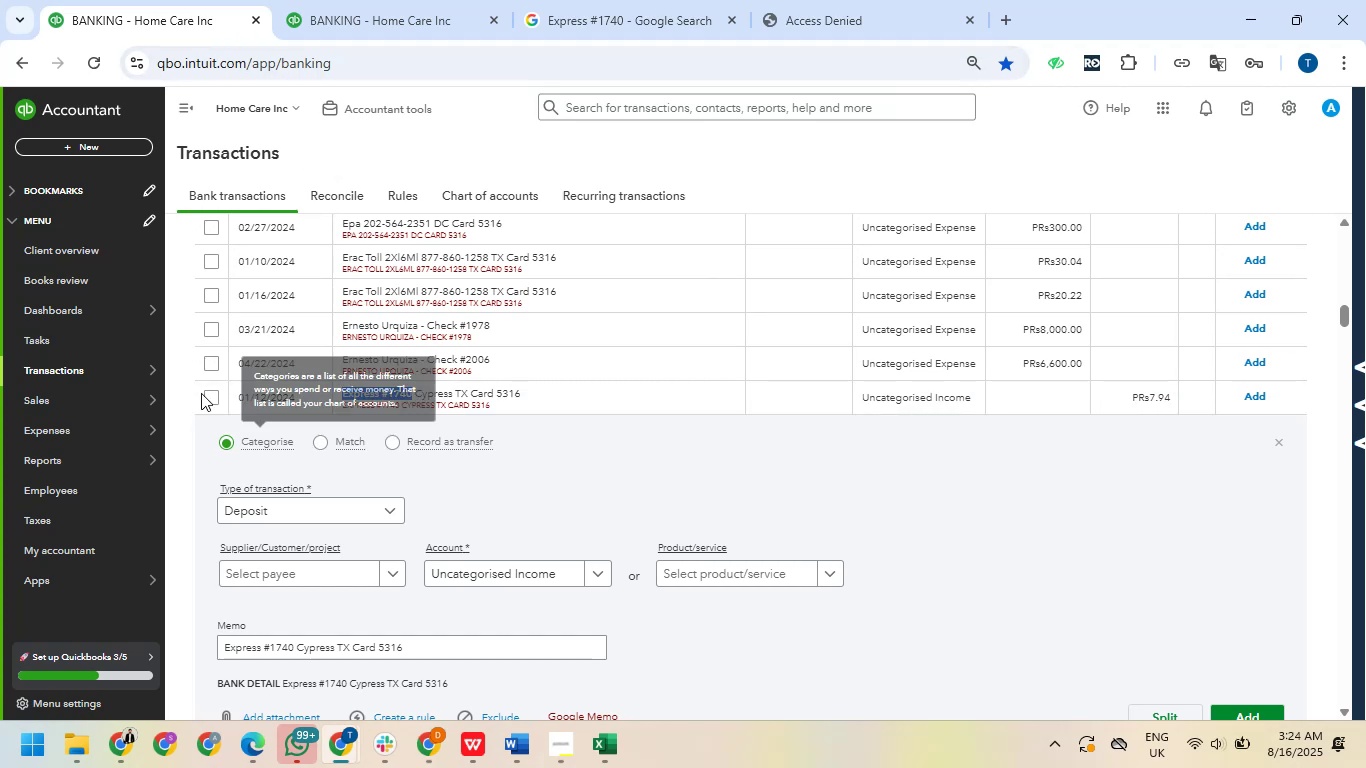 
left_click([209, 401])
 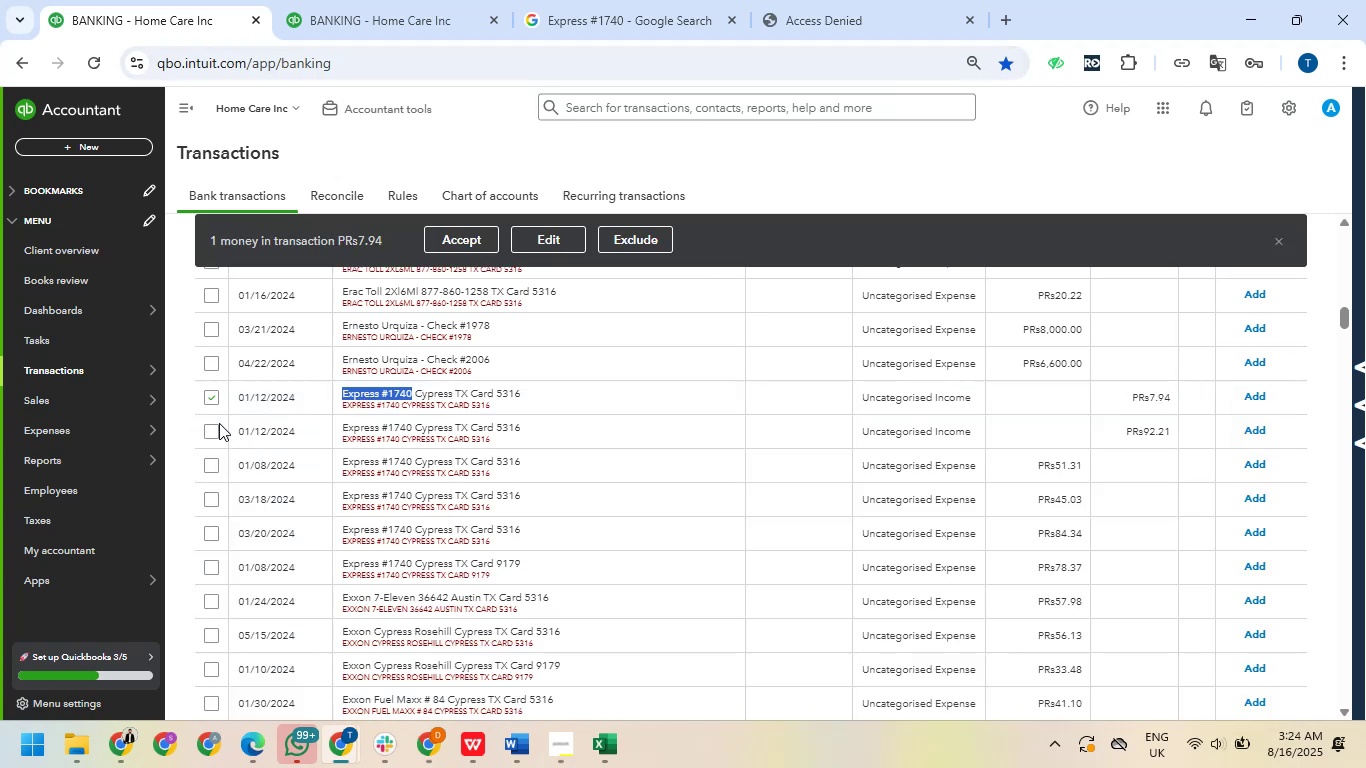 
left_click([210, 431])
 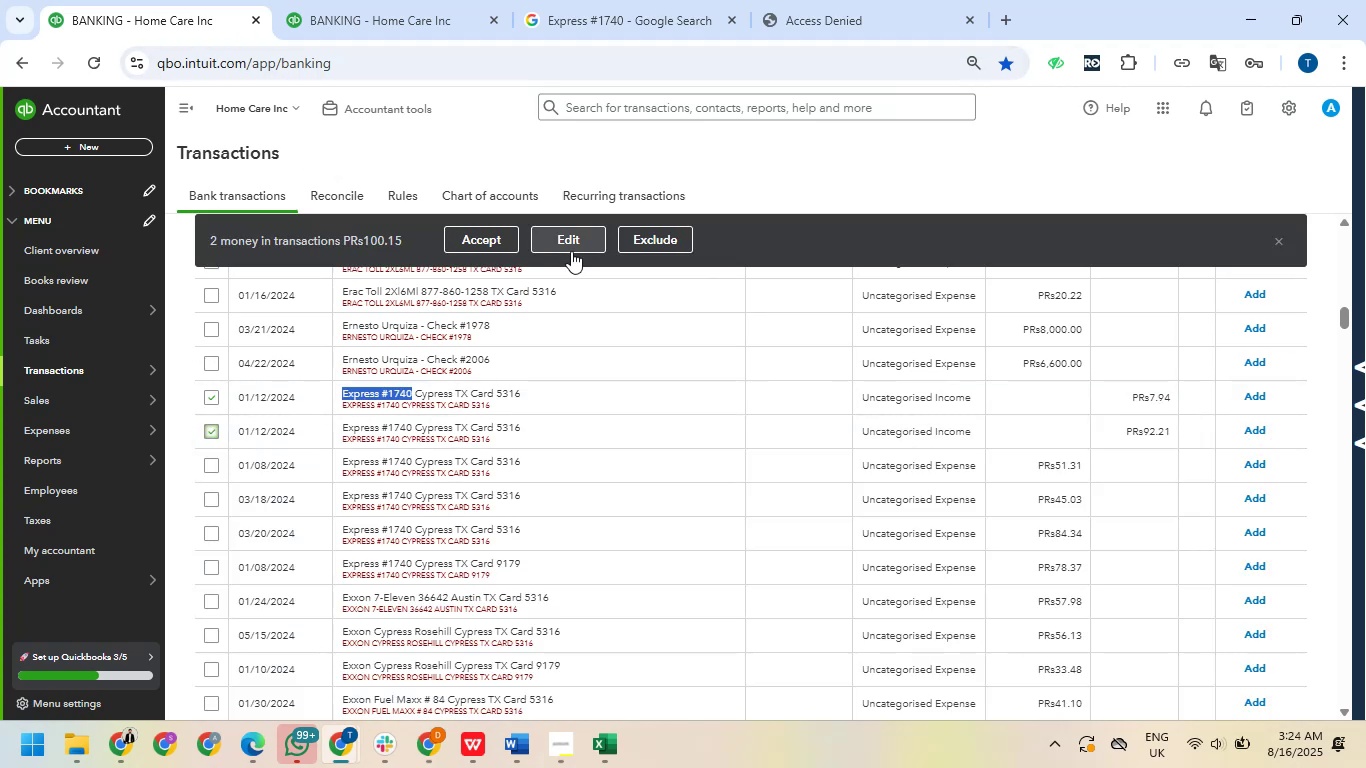 
left_click([575, 246])
 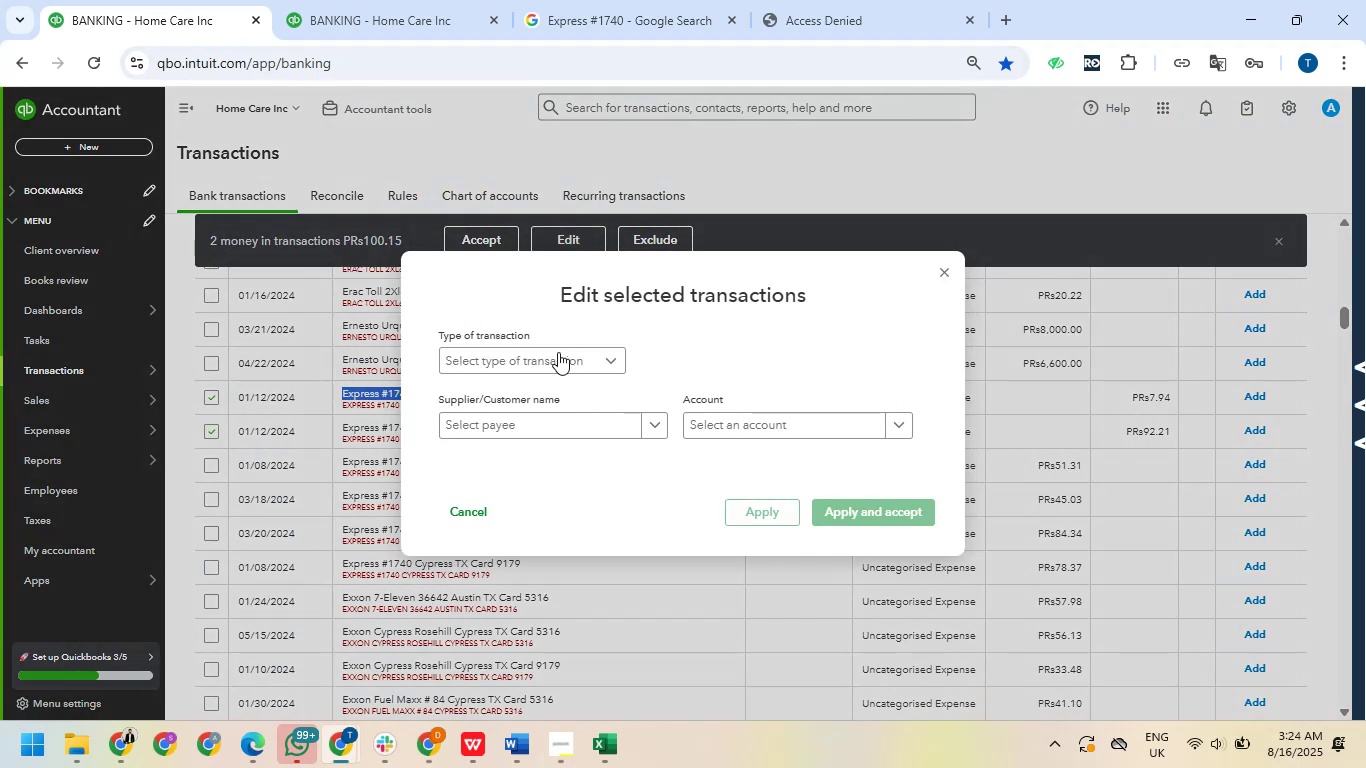 
left_click([564, 351])
 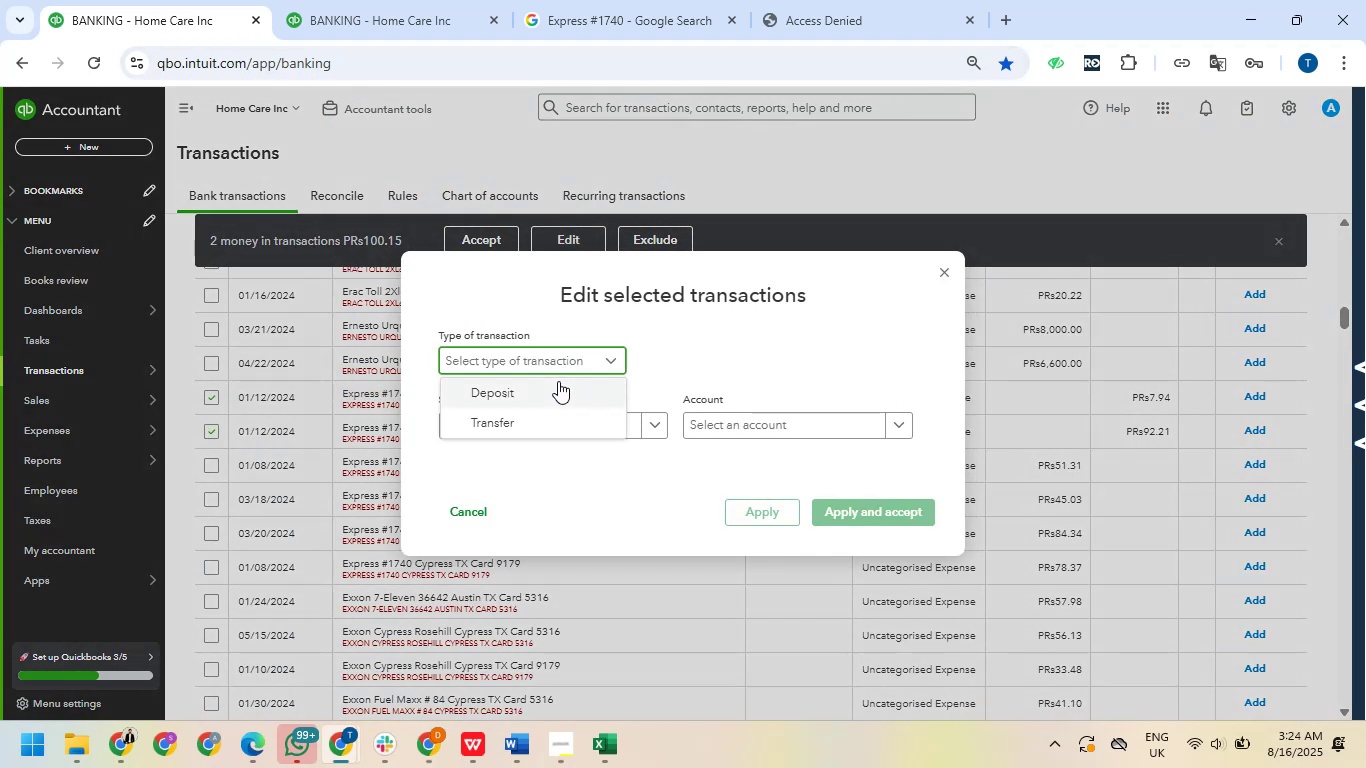 
left_click([556, 382])
 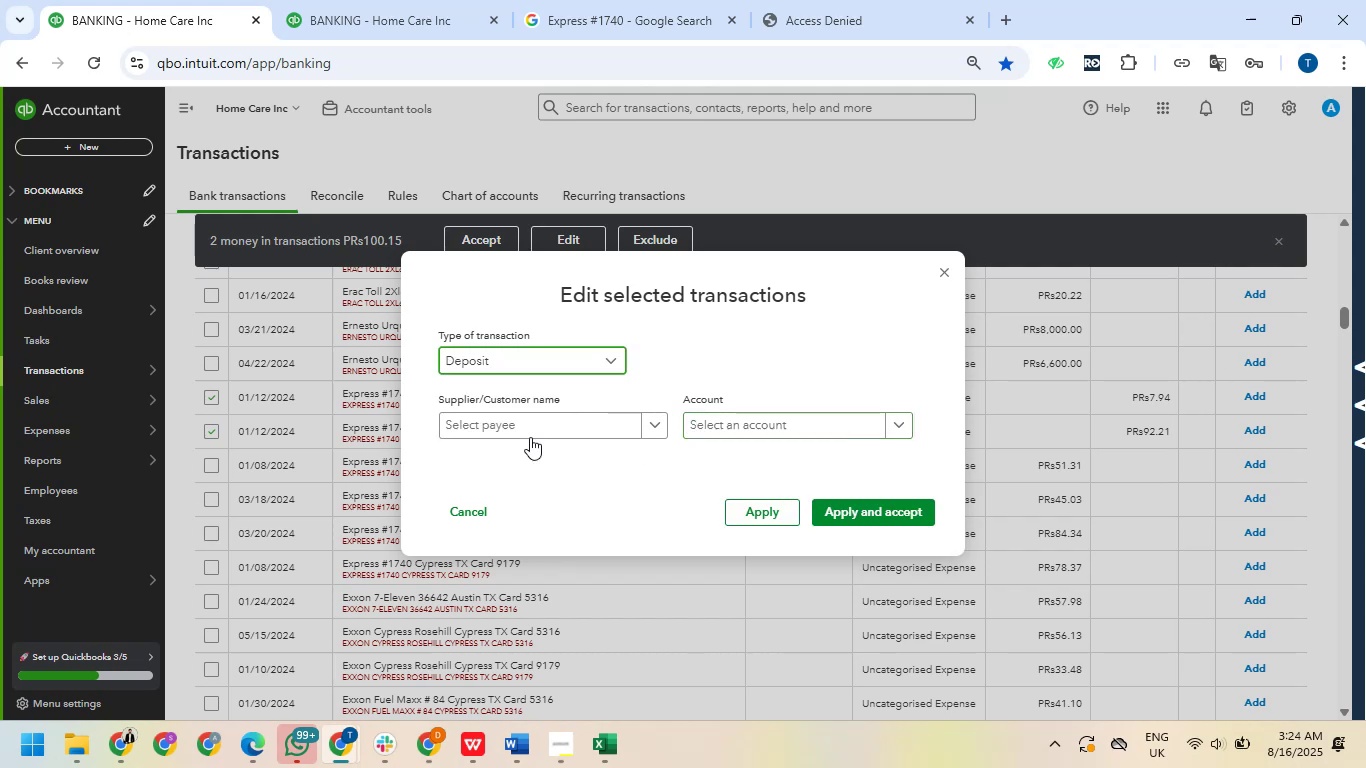 
left_click([524, 430])
 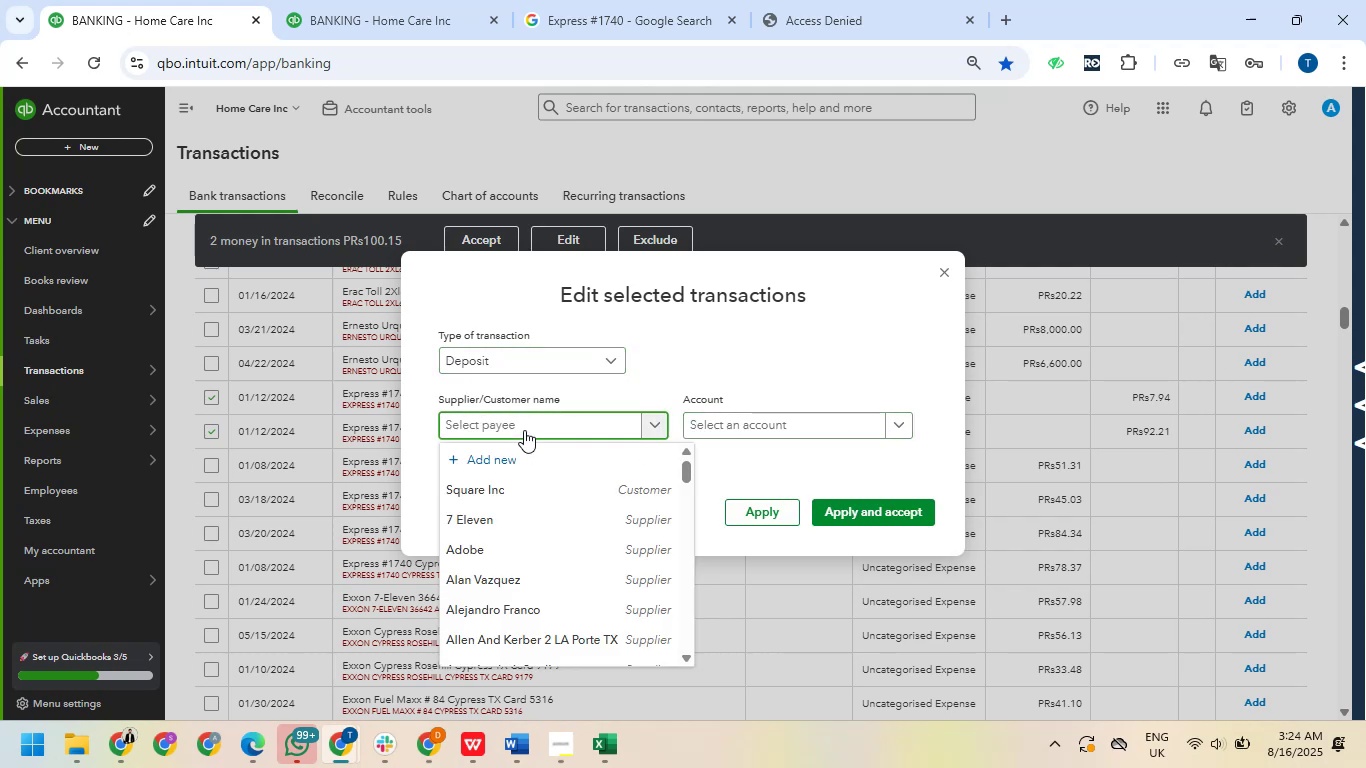 
right_click([524, 430])
 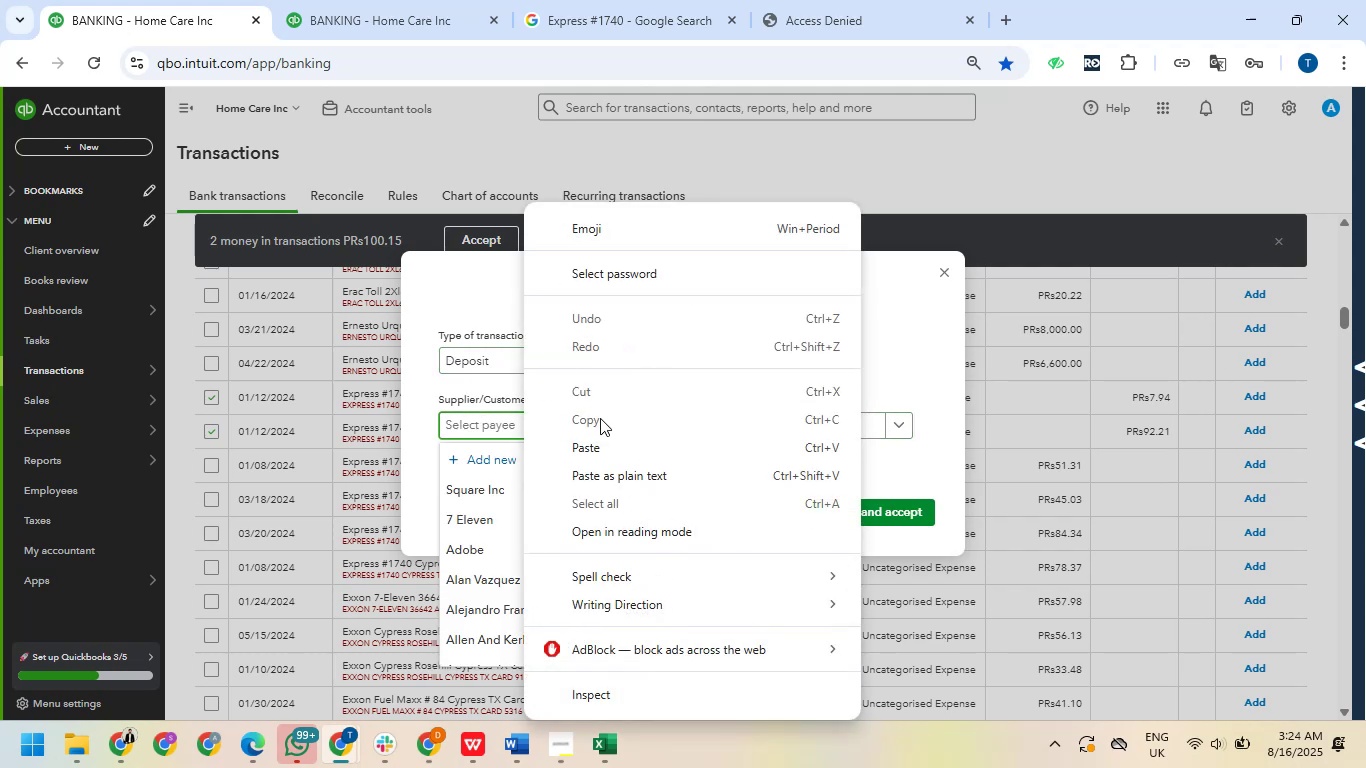 
left_click([600, 442])
 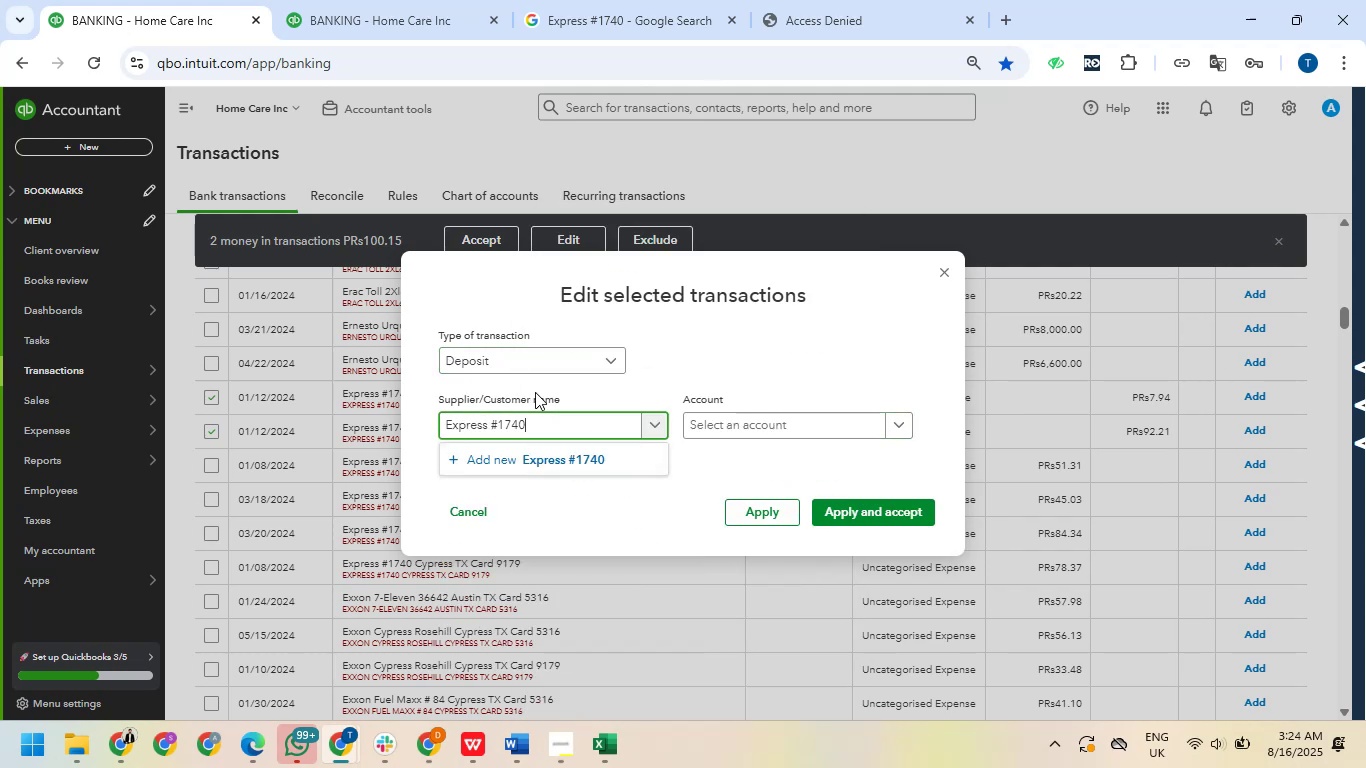 
key(Backspace)
 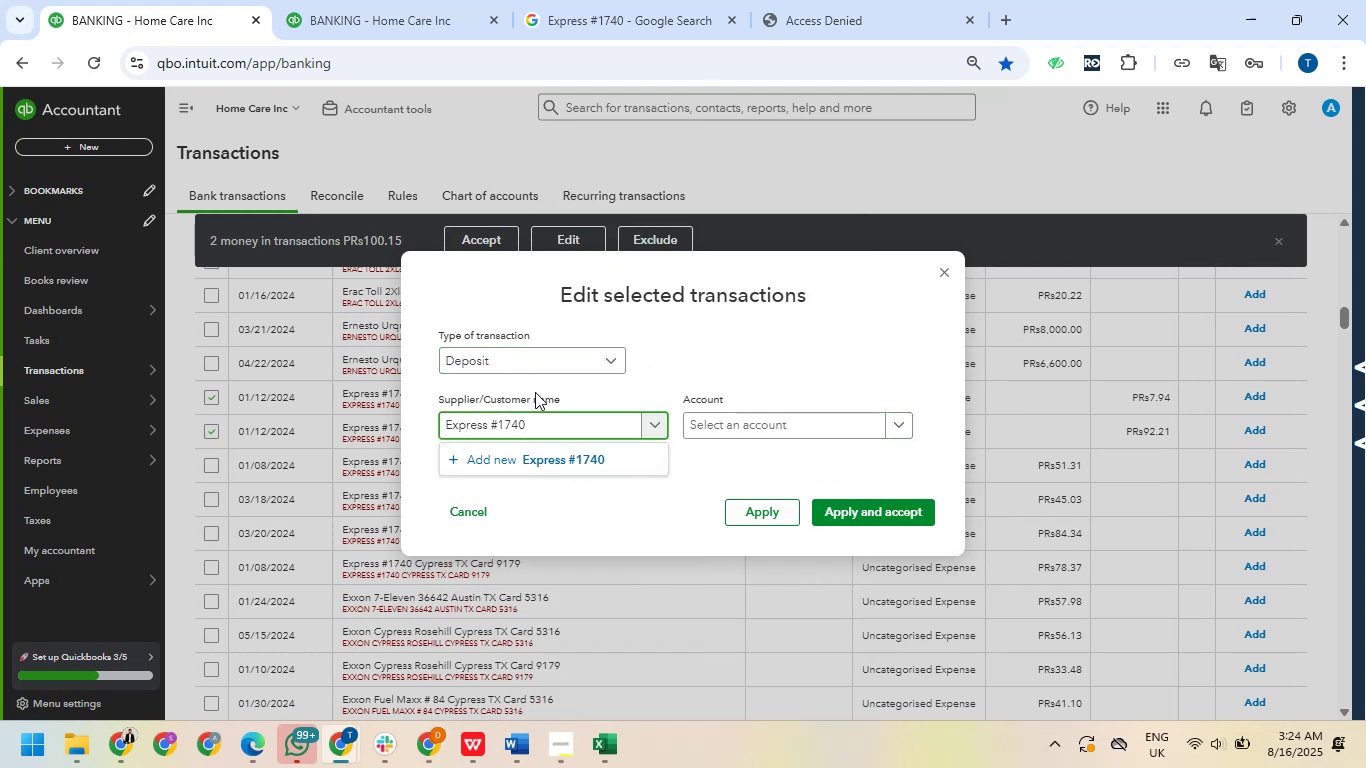 
key(Backspace)
 